 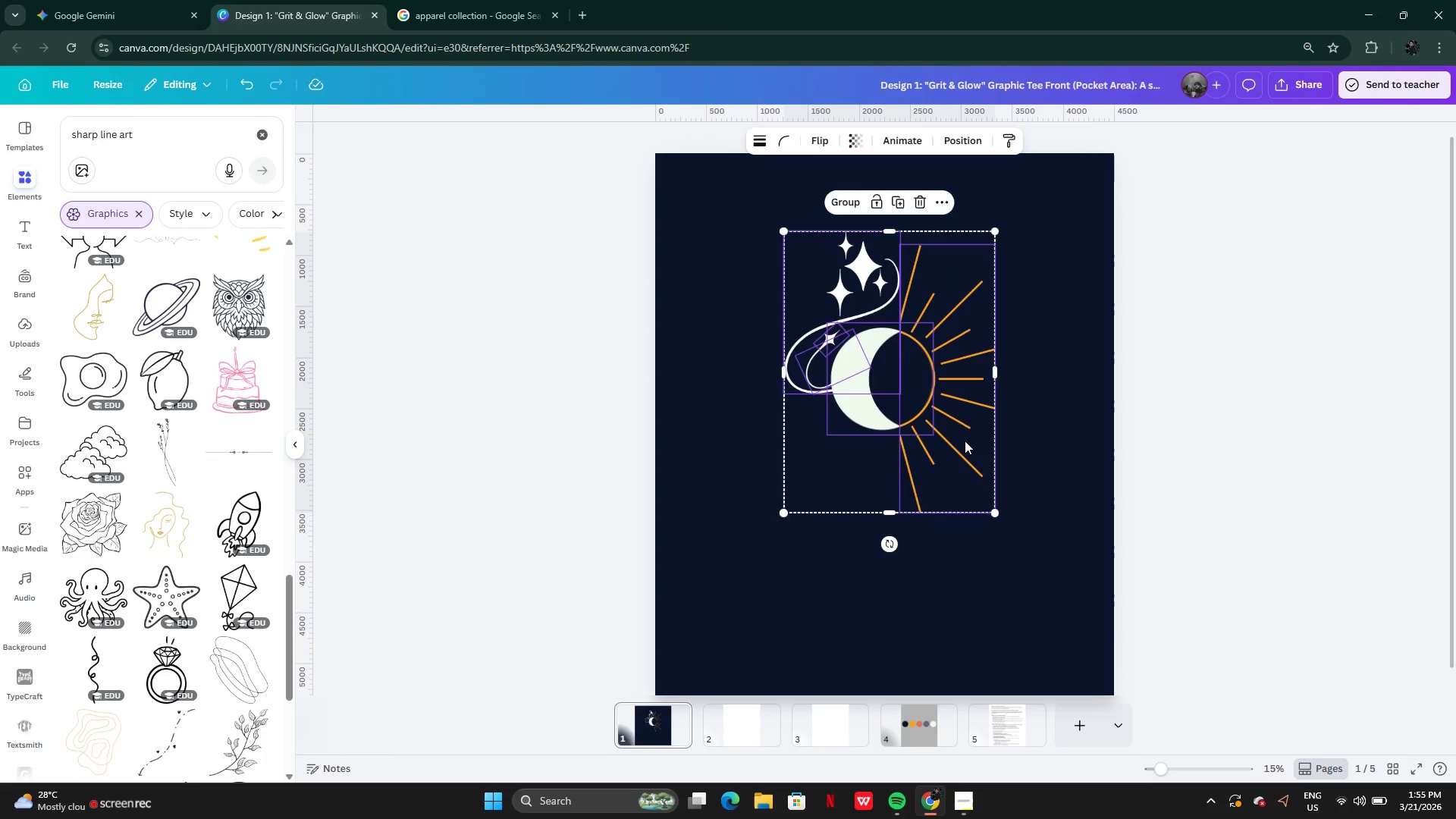 
left_click([965, 441])
 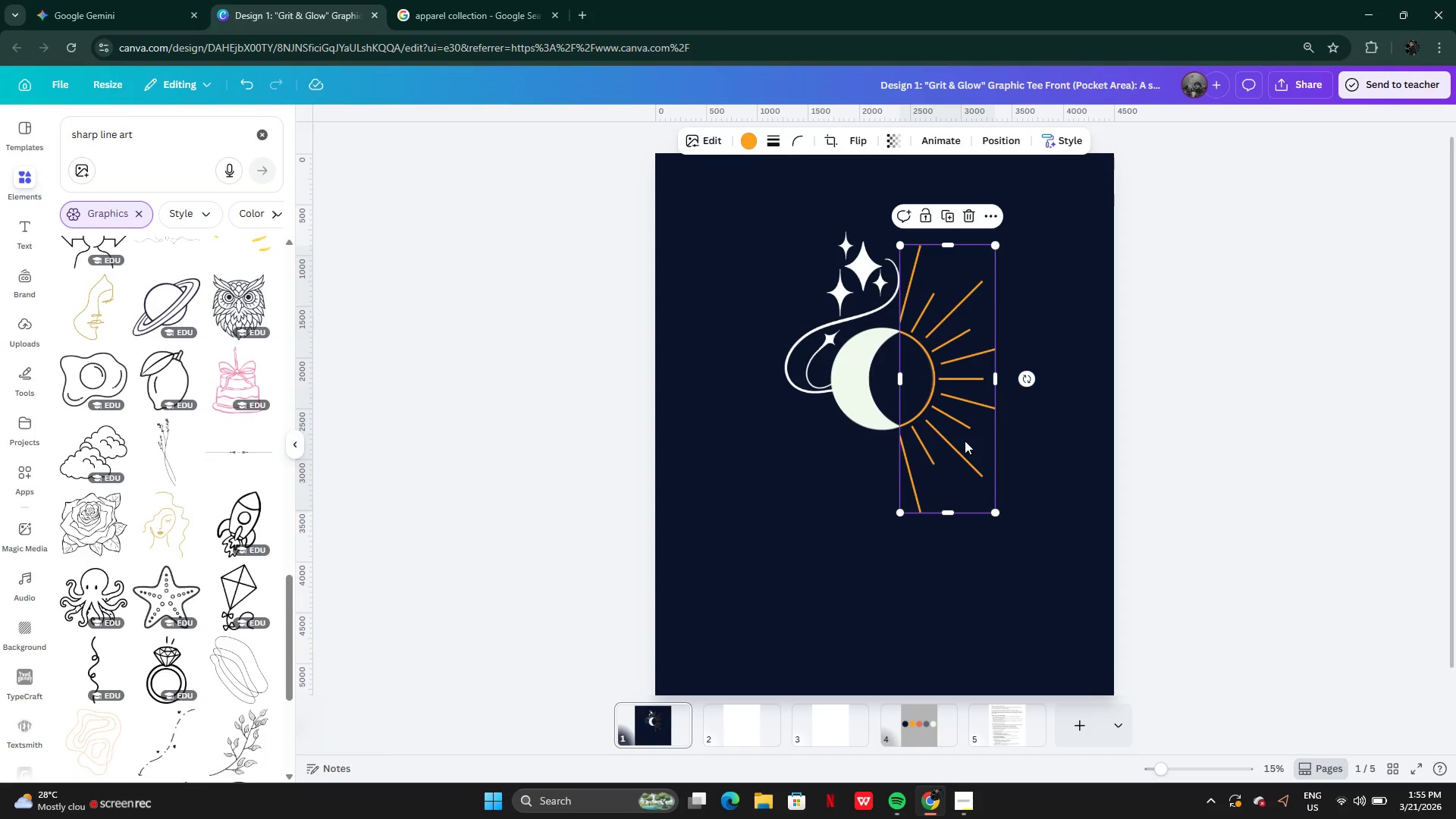 
key(Control+C)
 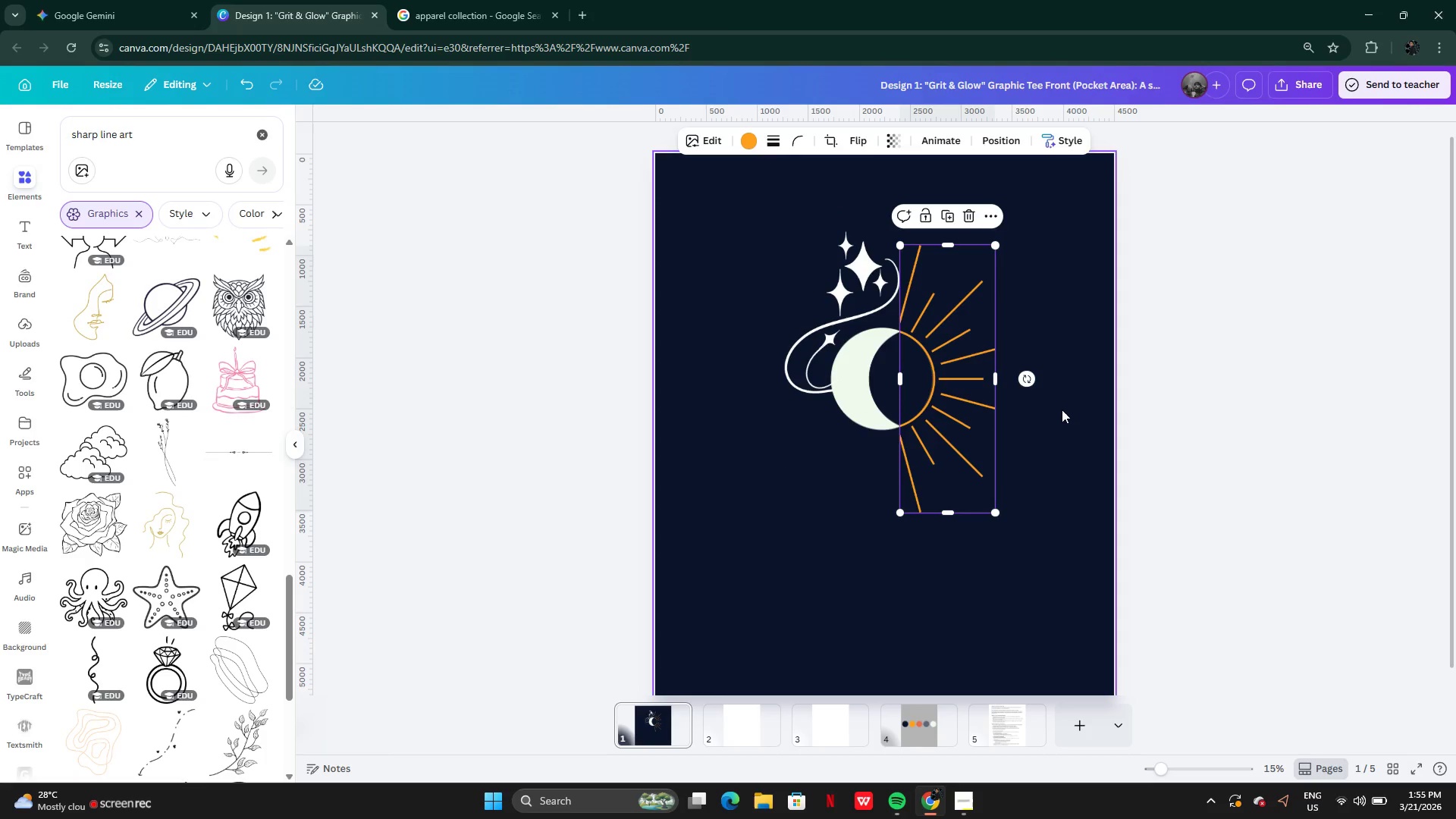 
left_click([1065, 403])
 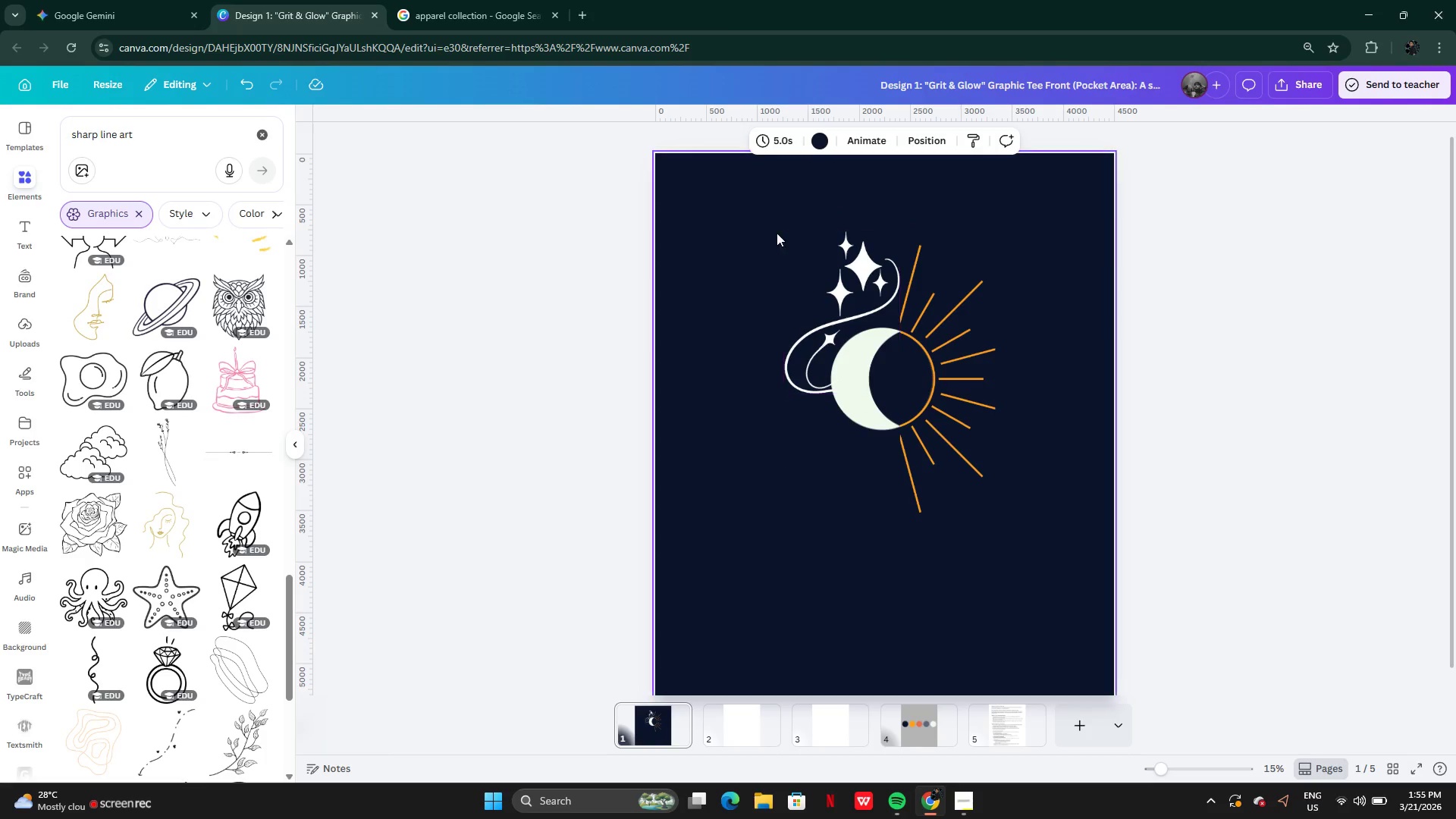 
left_click_drag(start_coordinate=[766, 223], to_coordinate=[975, 476])
 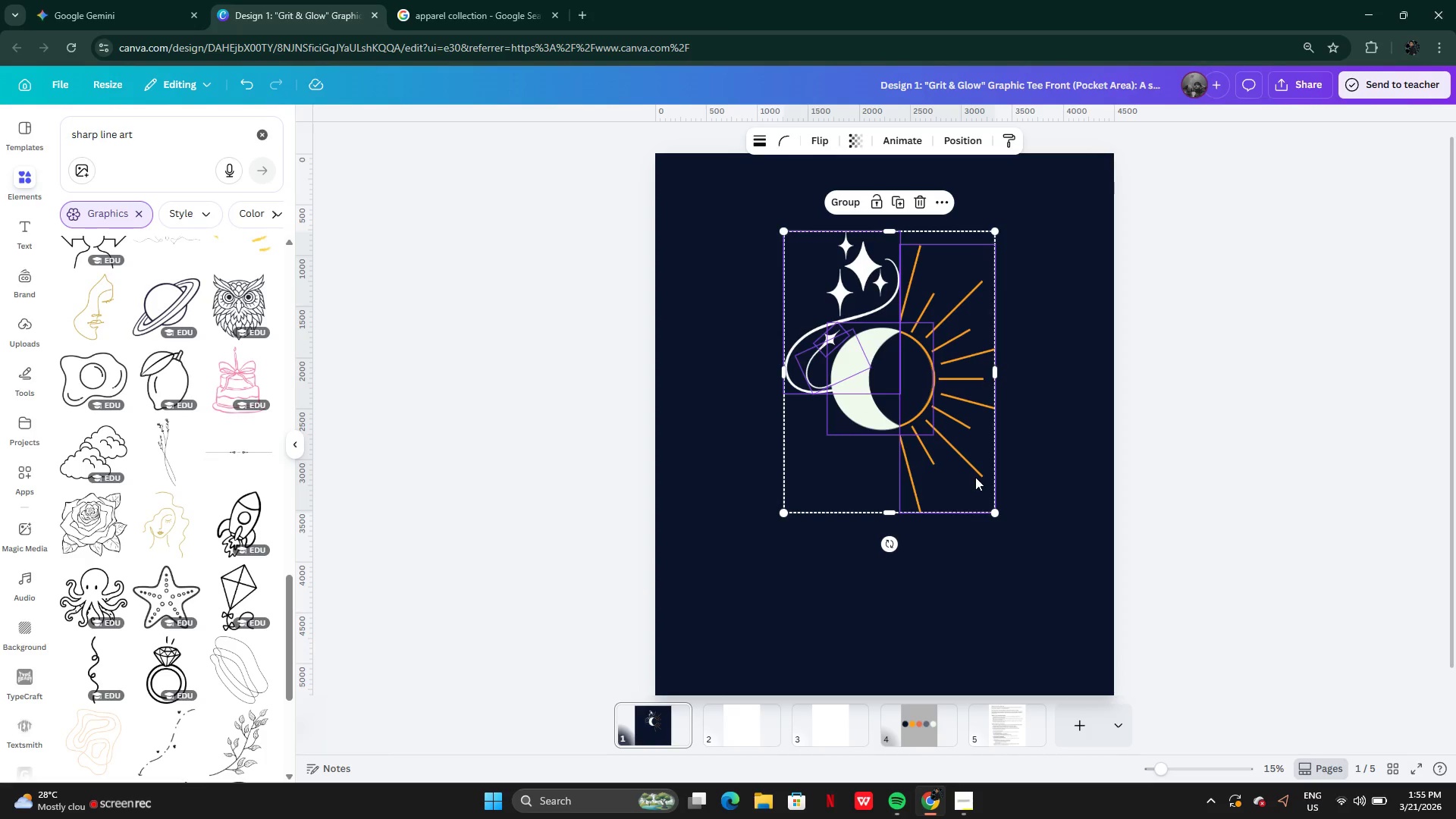 
key(Control+G)
 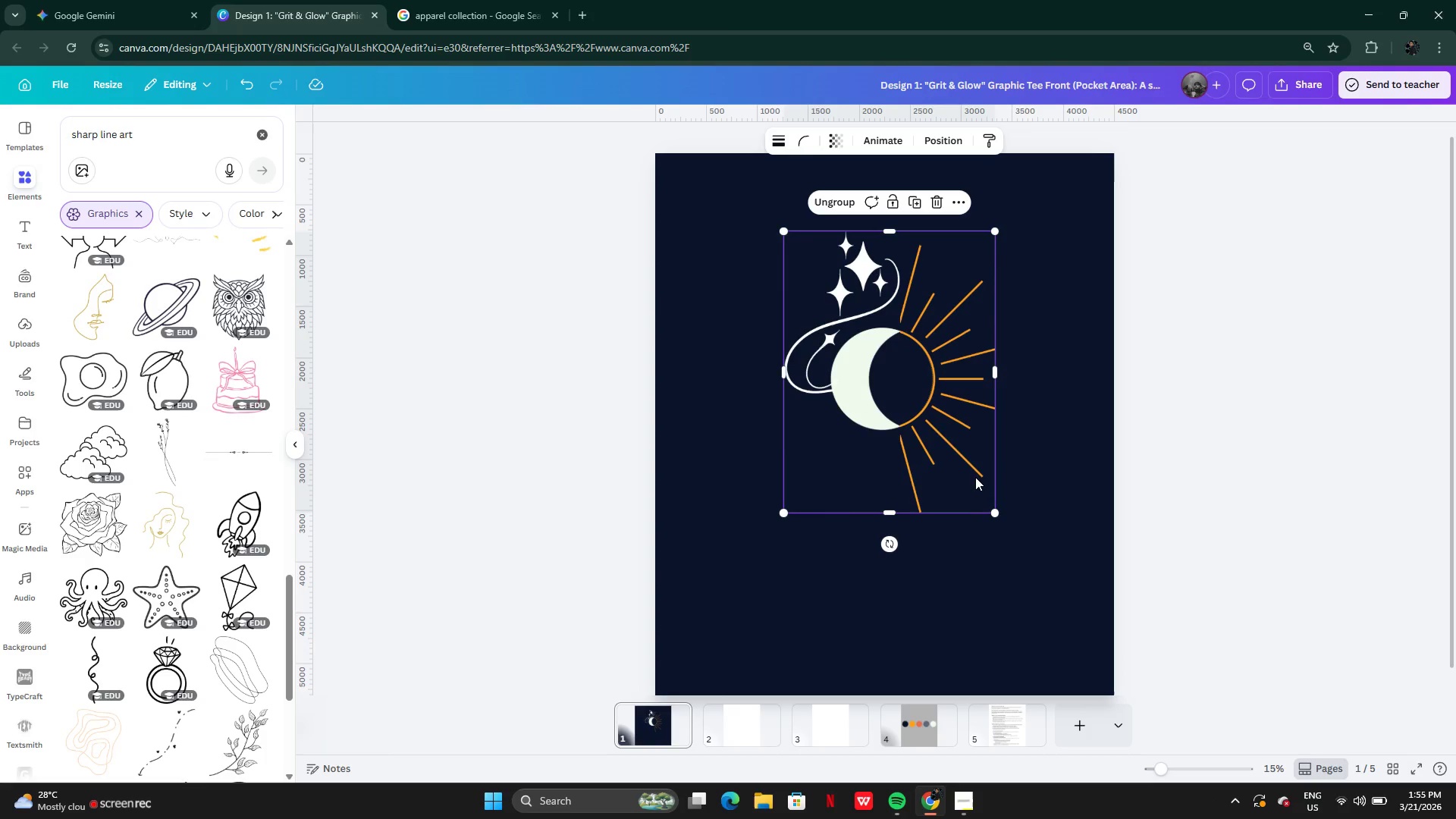 
key(Control+ControlLeft)
 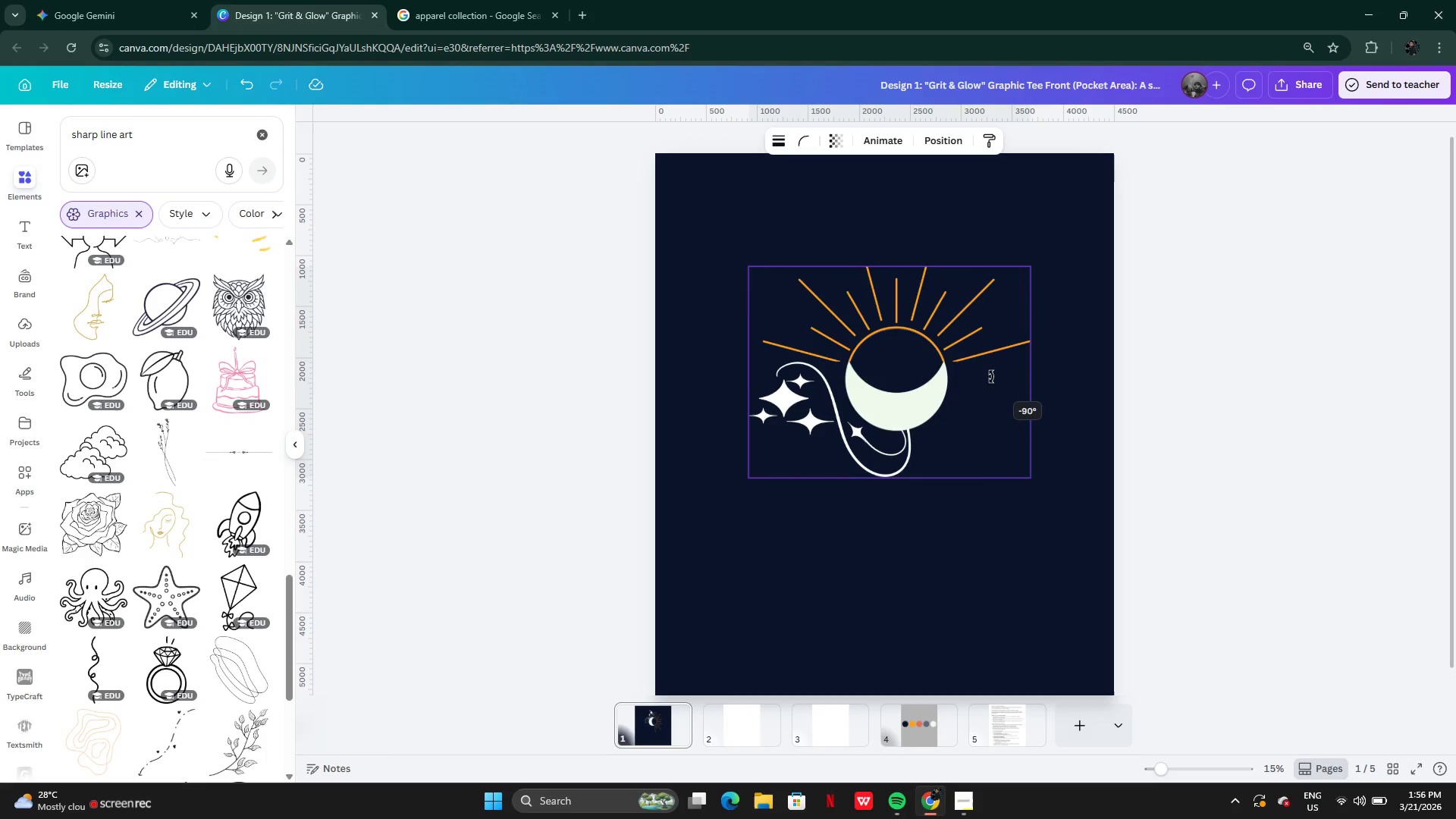 
wait(9.8)
 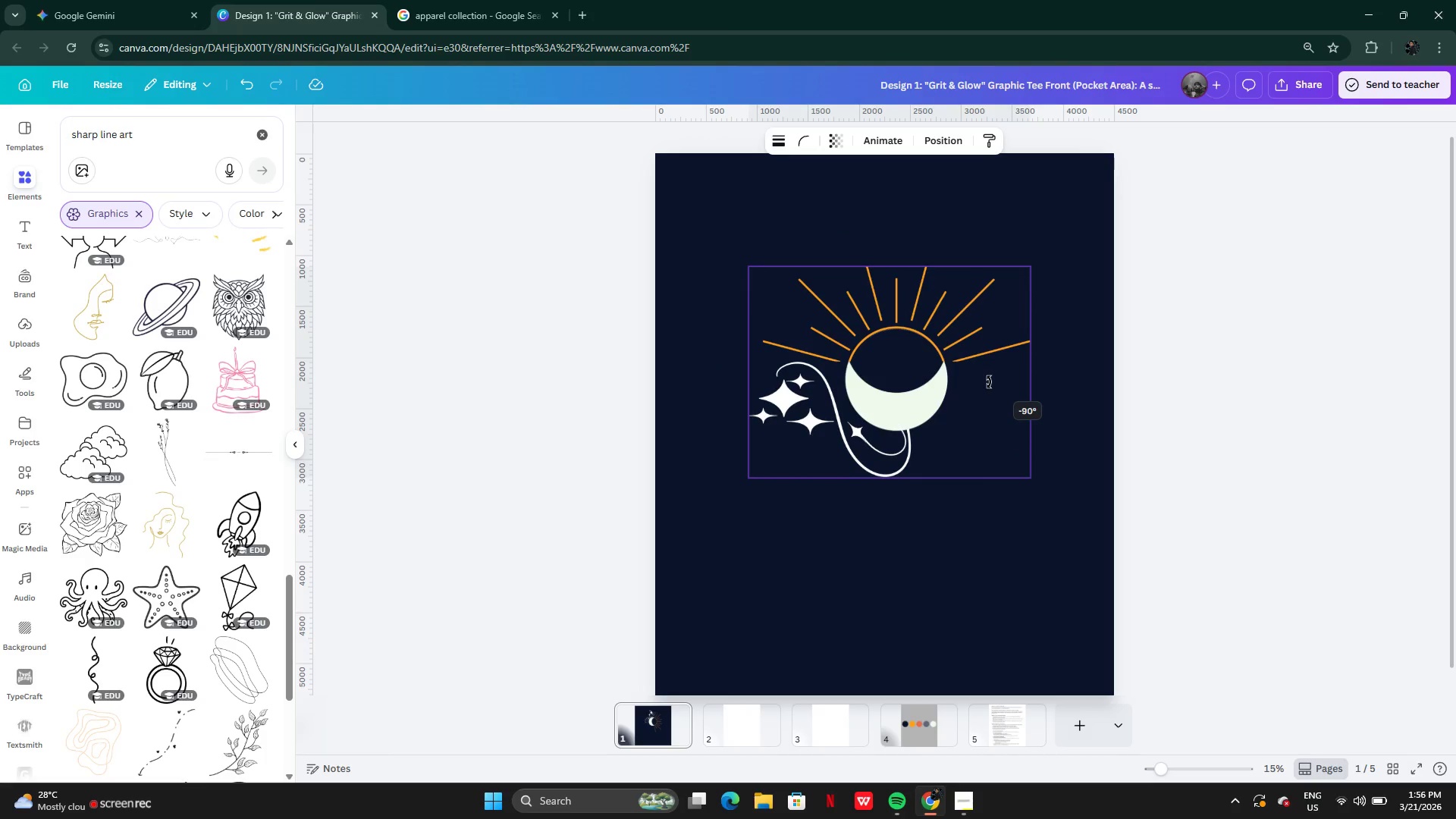 
key(Control+Z)
 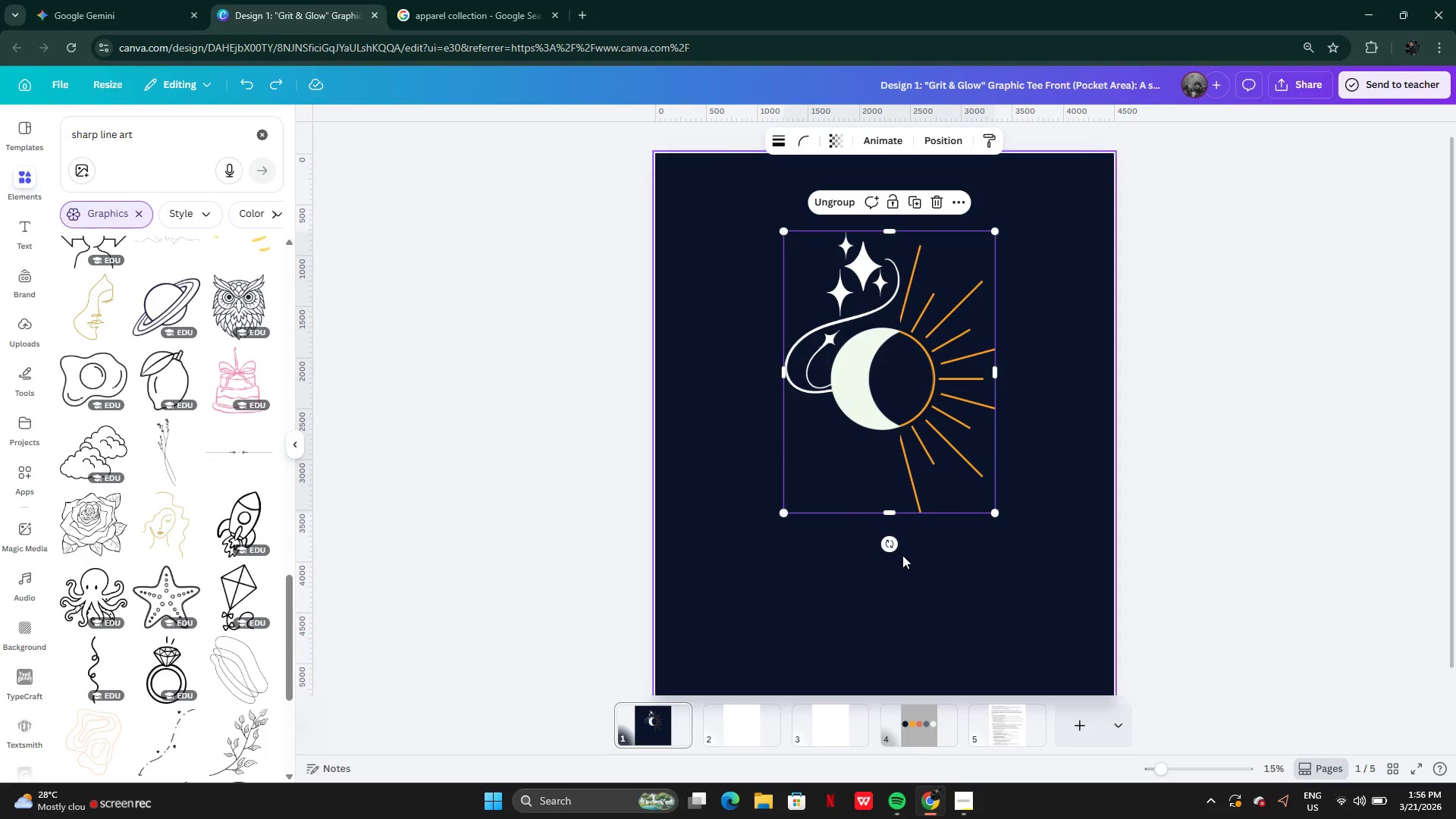 
key(Control+Z)
 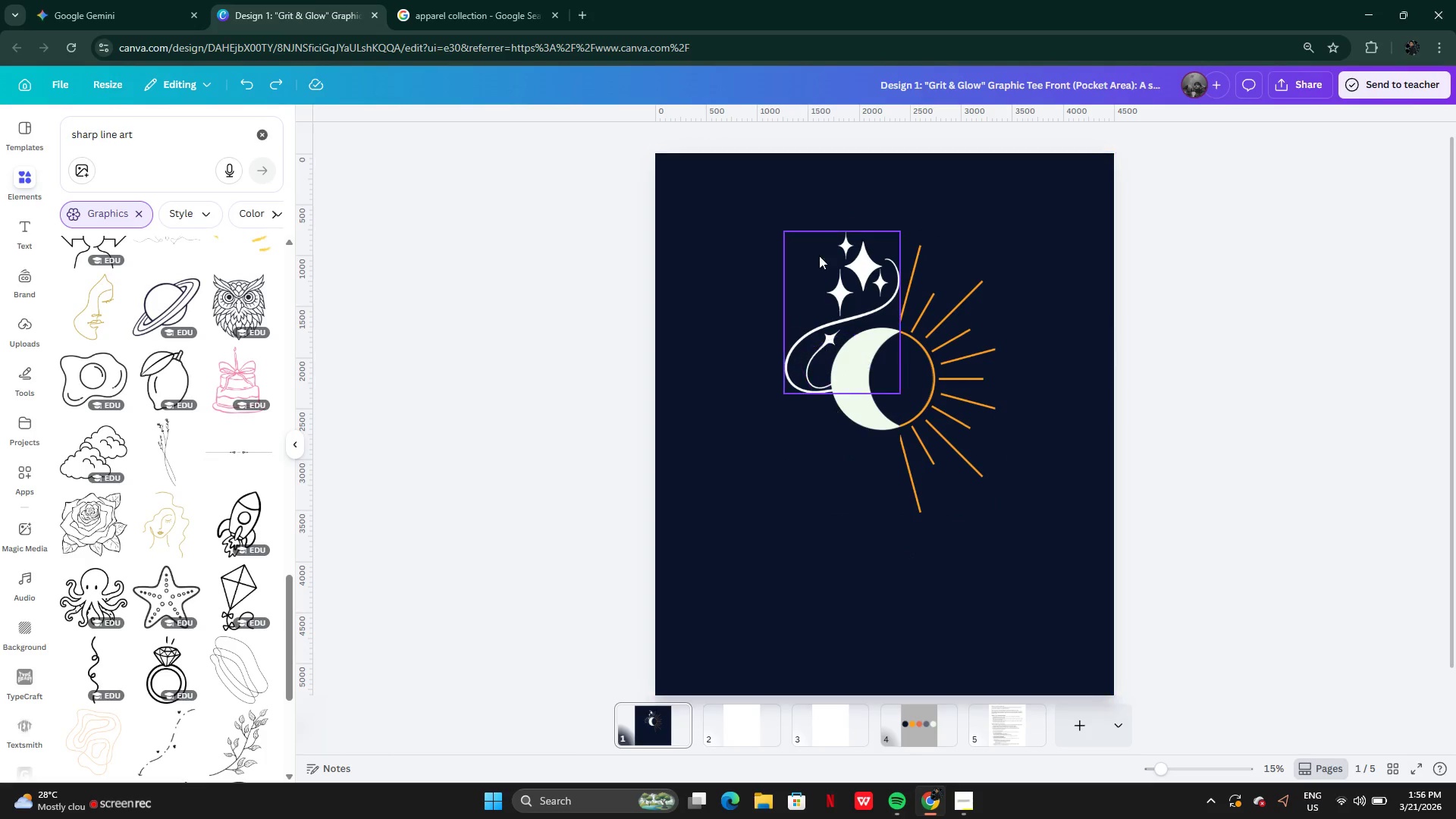 
left_click([763, 215])
 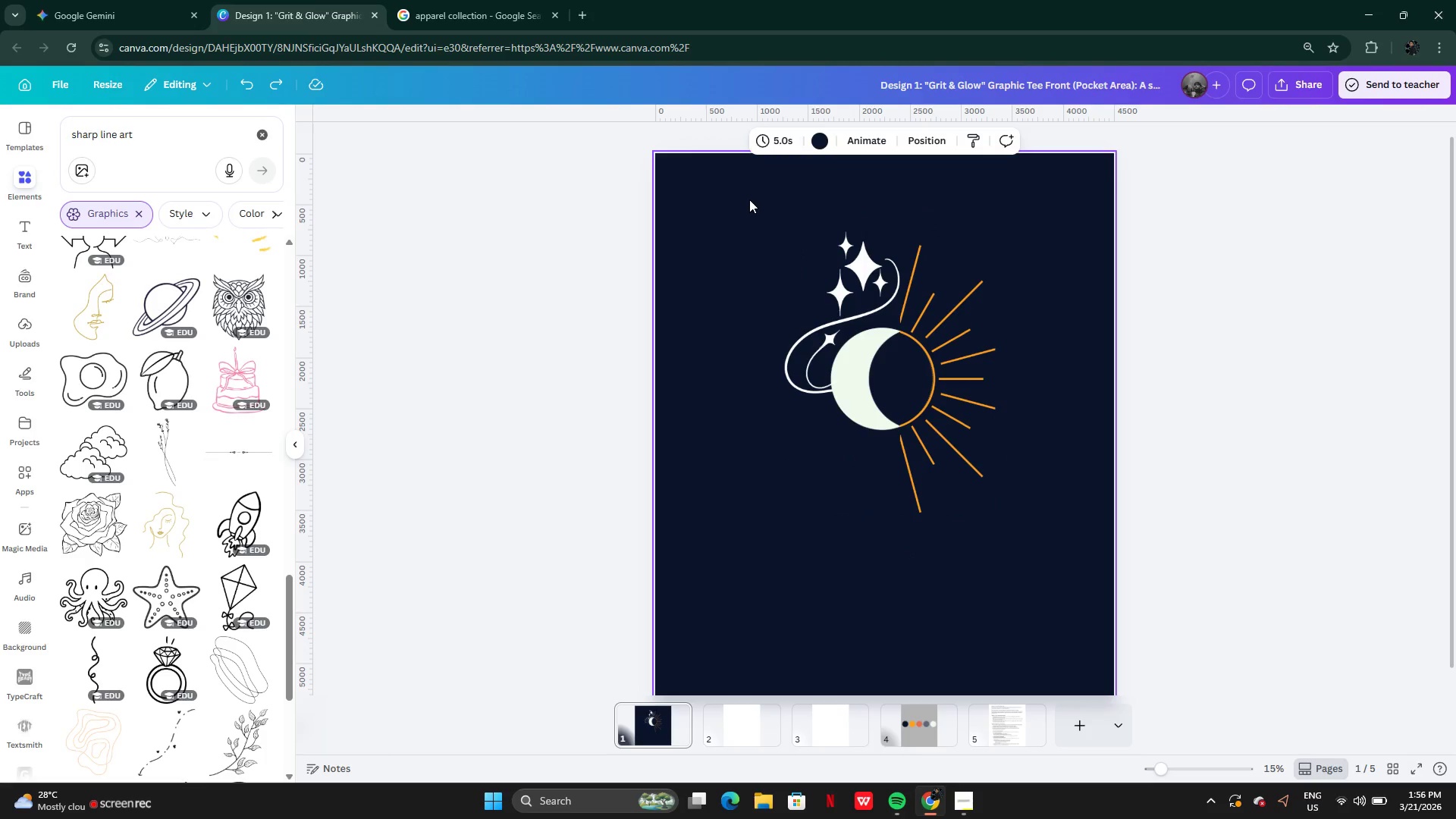 
left_click_drag(start_coordinate=[749, 199], to_coordinate=[993, 551])
 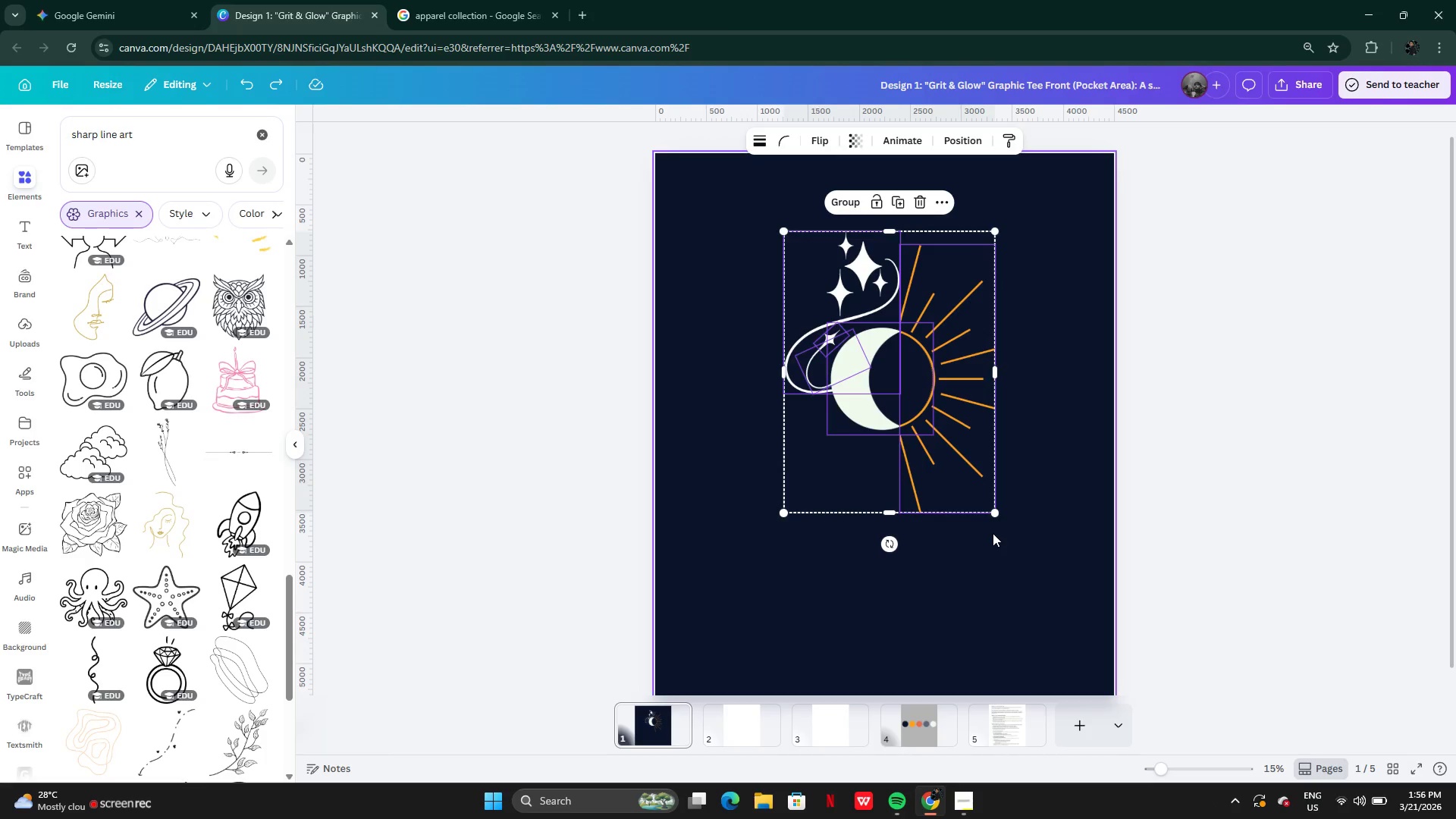 
key(Control+G)
 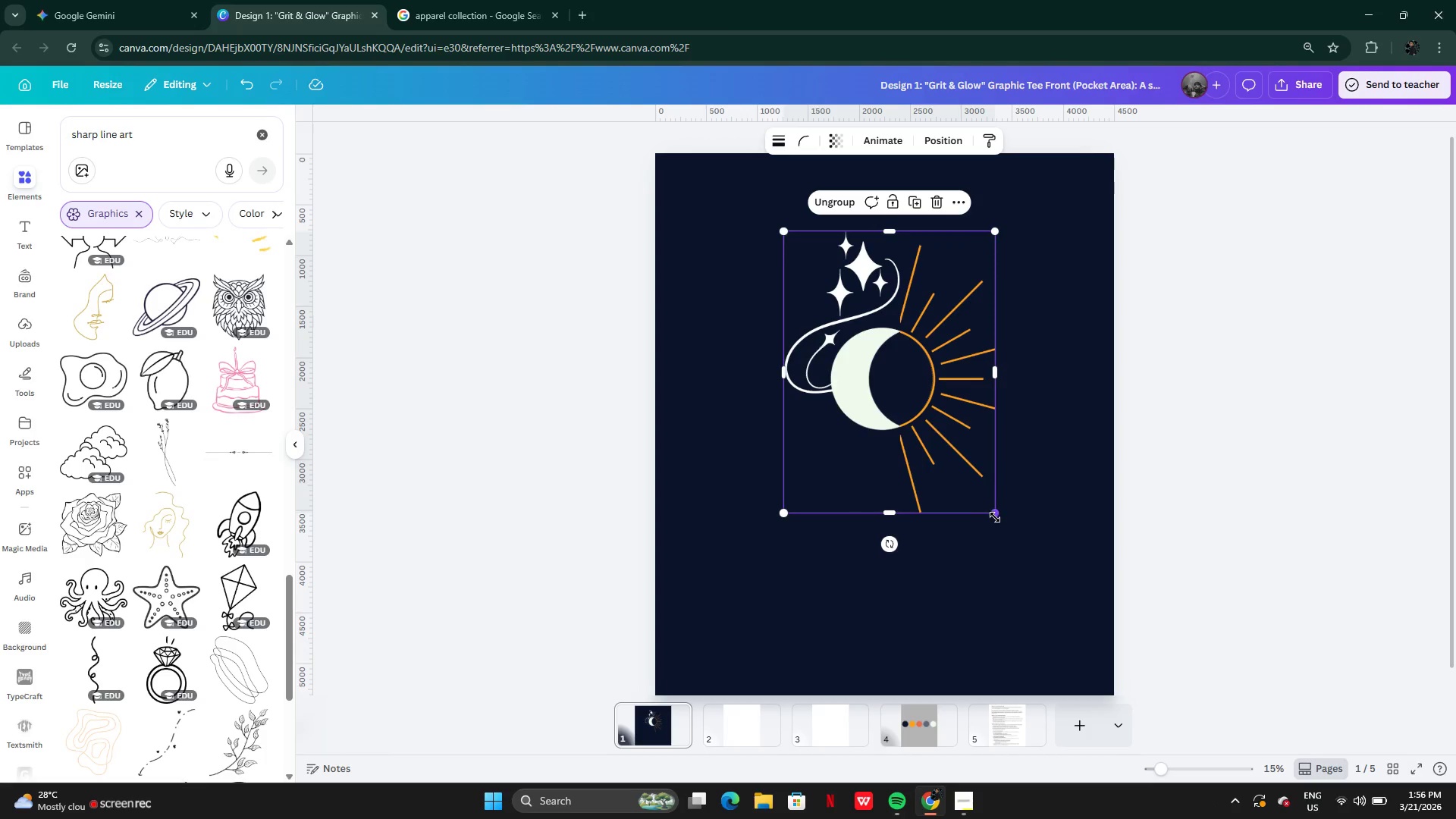 
left_click_drag(start_coordinate=[995, 517], to_coordinate=[1086, 594])
 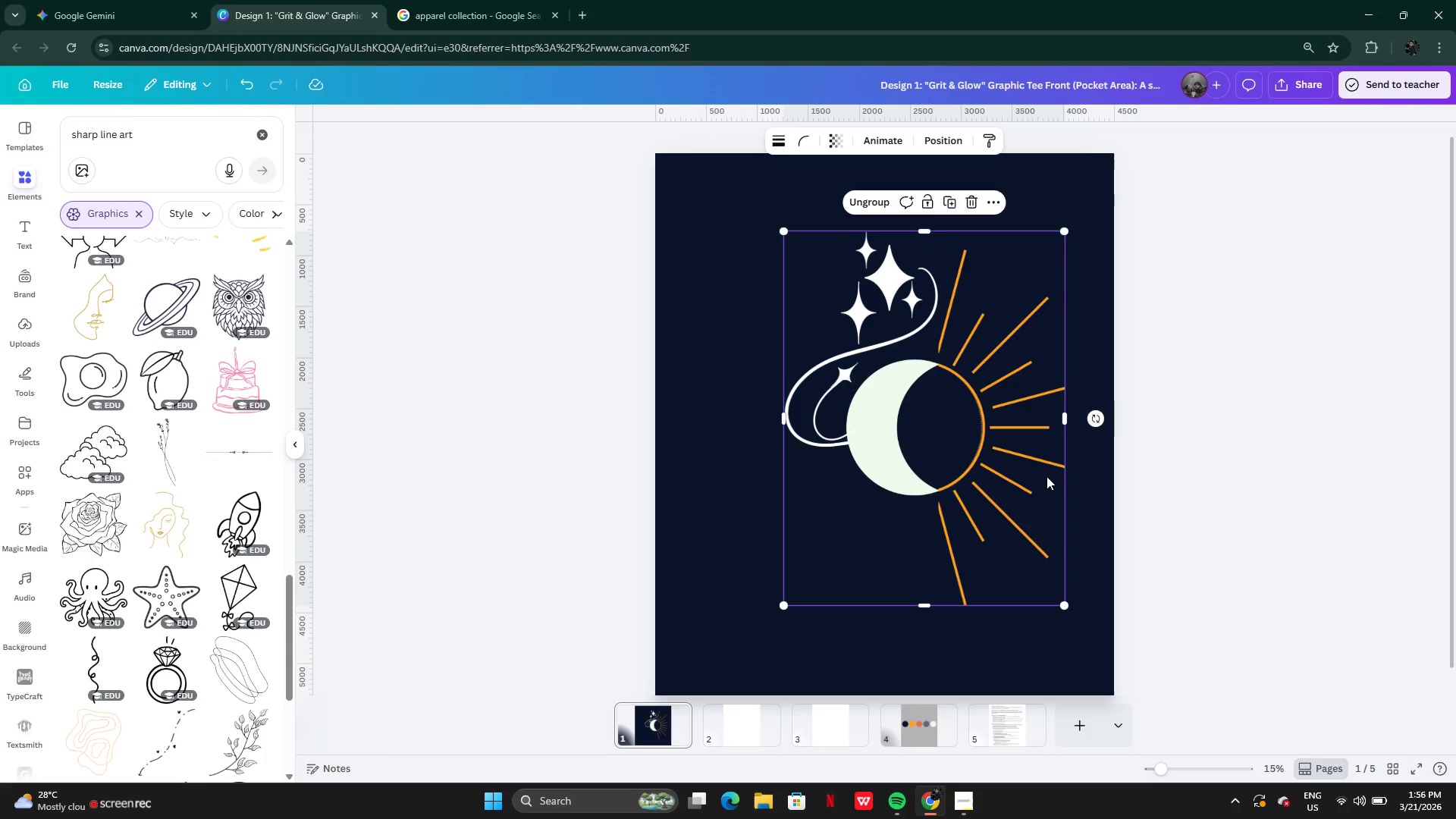 
left_click_drag(start_coordinate=[1046, 476], to_coordinate=[1007, 457])
 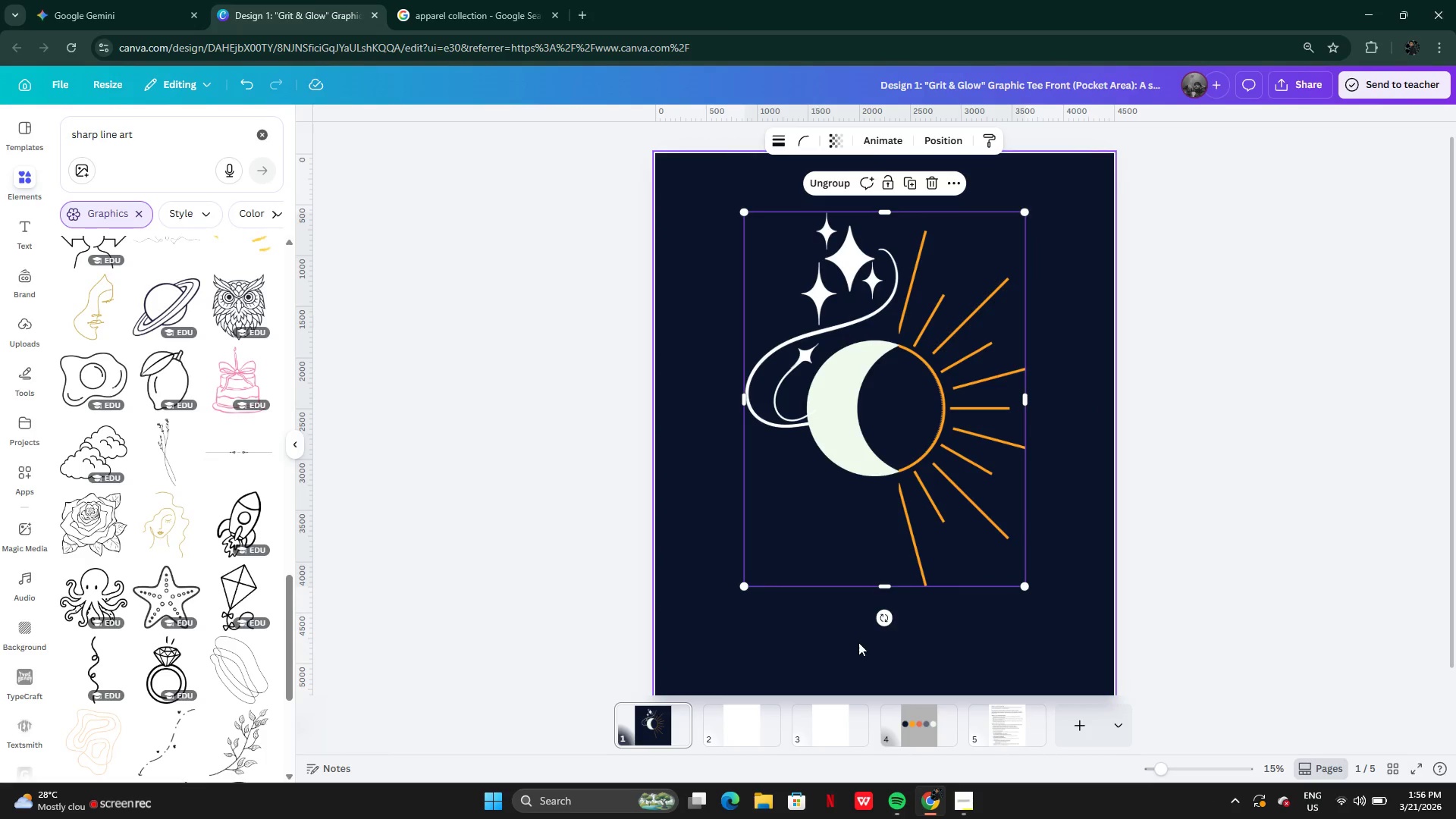 
left_click([858, 642])
 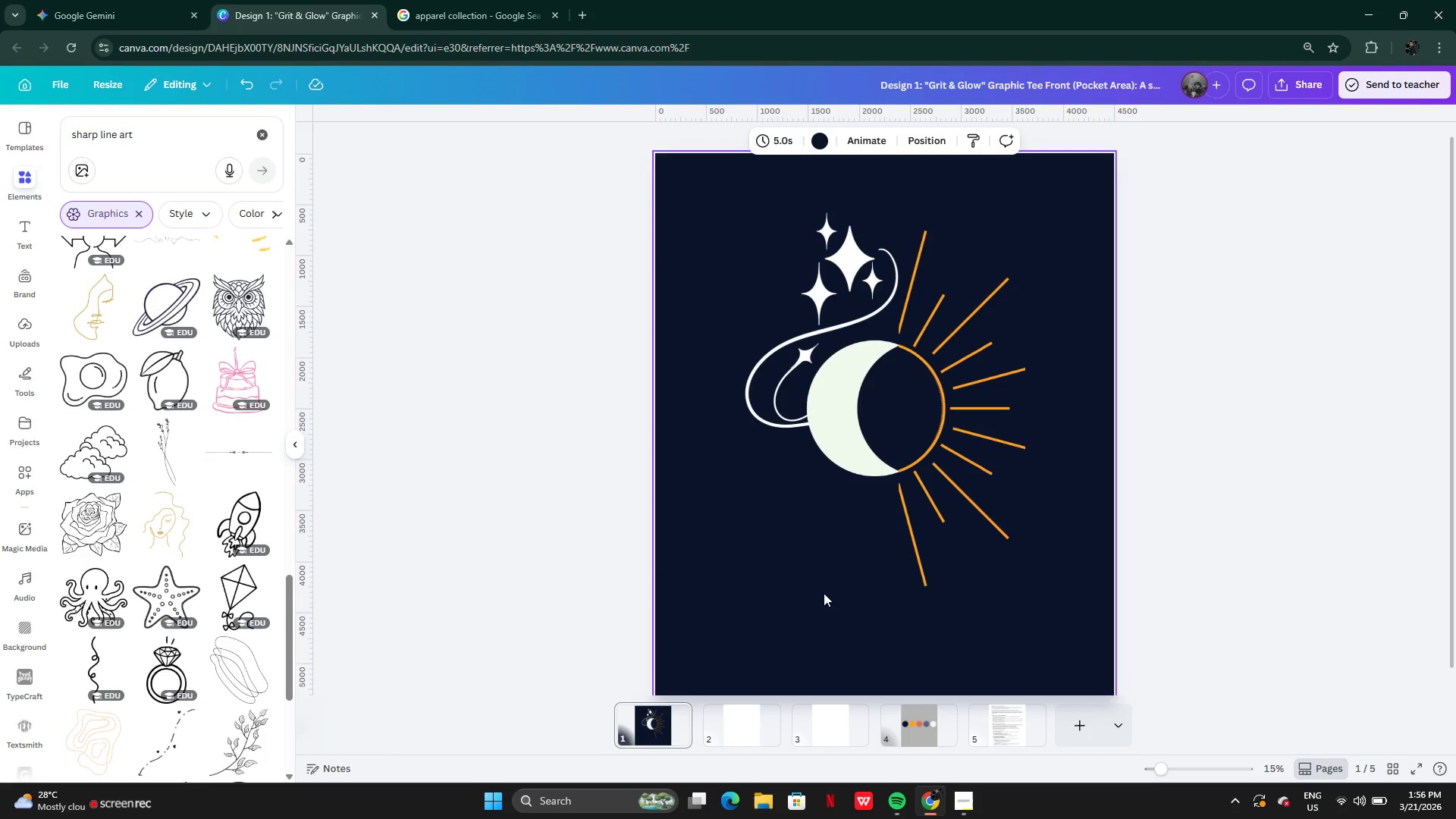 
key(Control+V)
 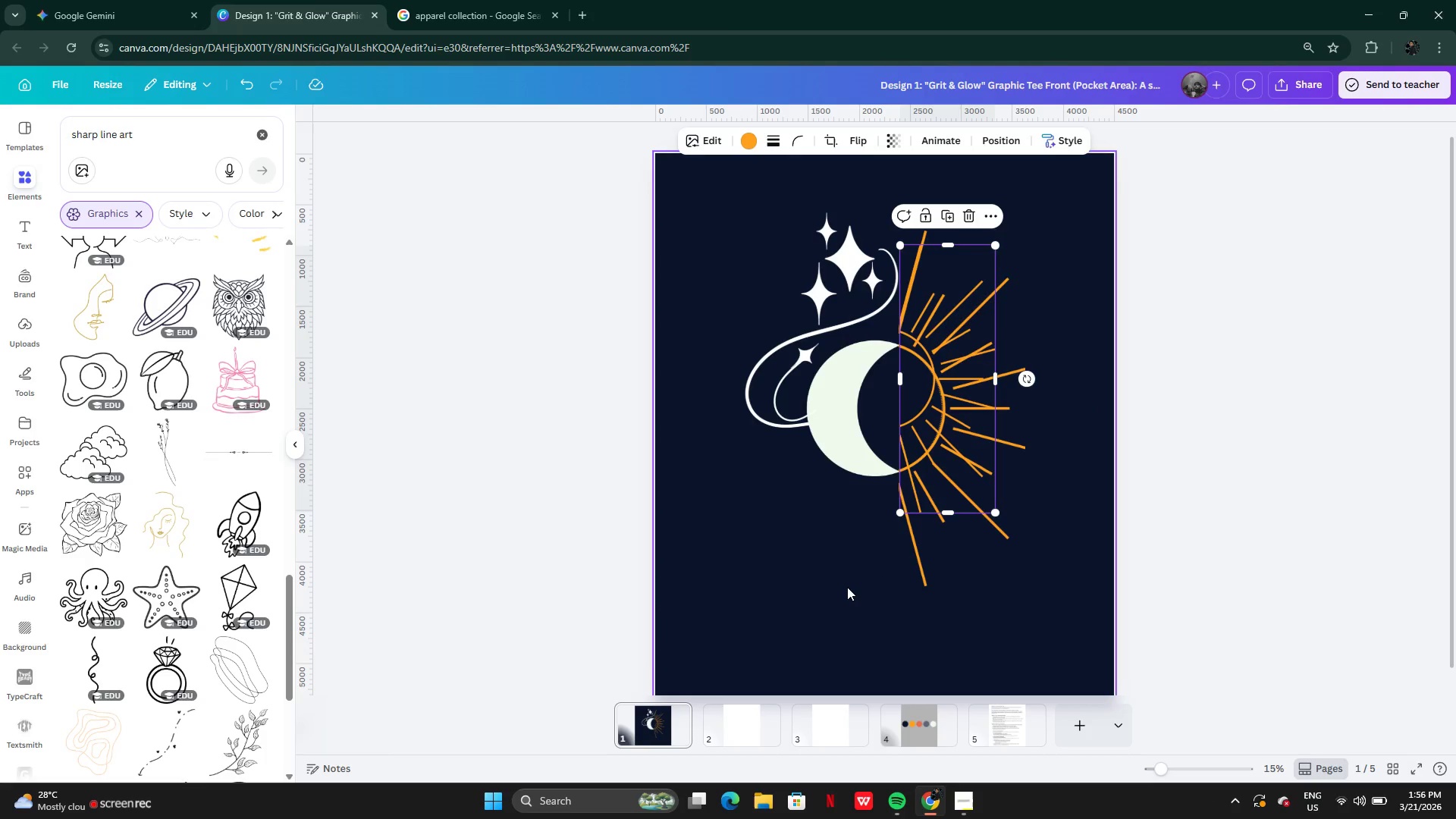 
key(Control+Z)
 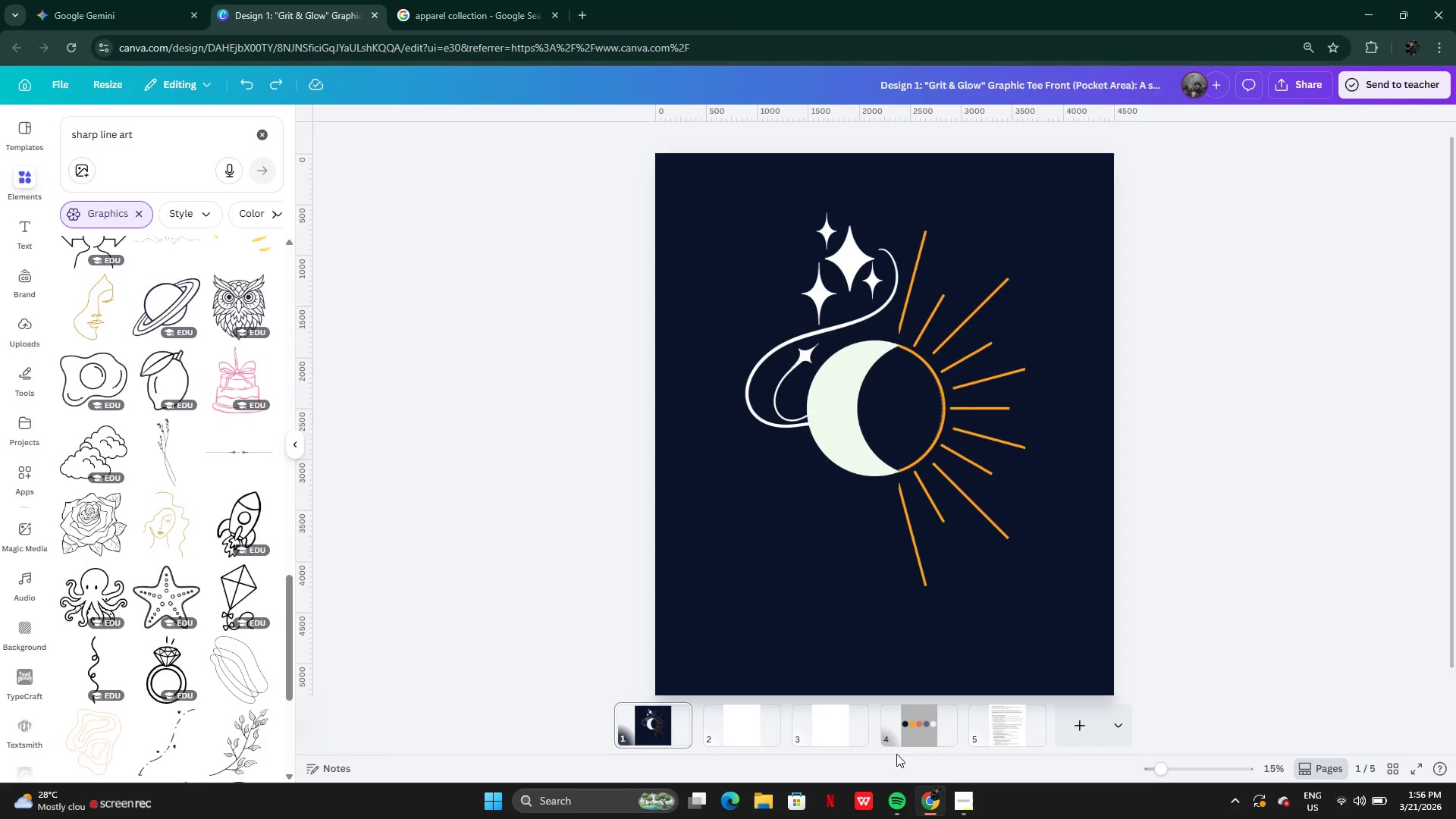 
left_click([920, 722])
 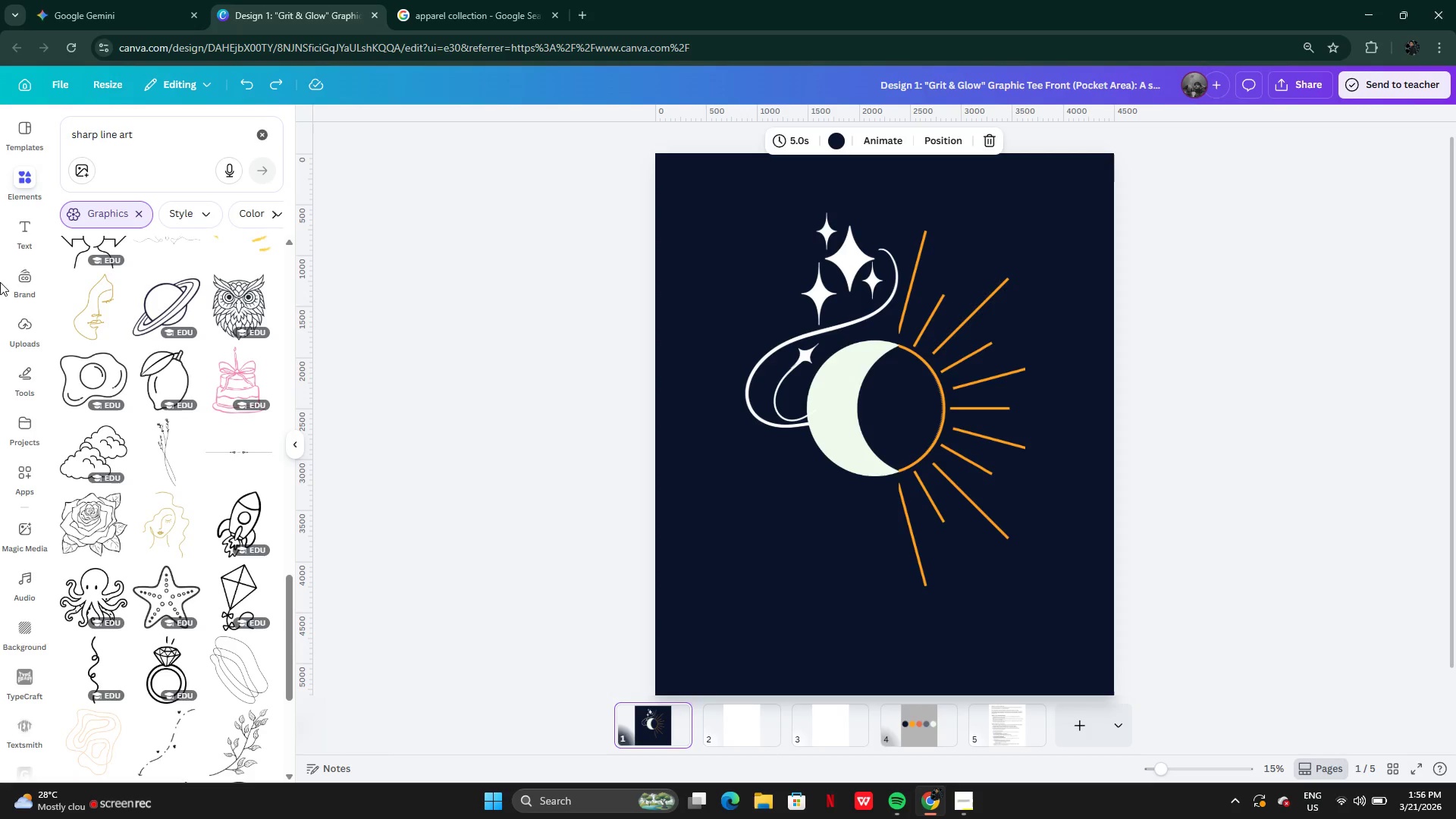 
left_click([22, 241])
 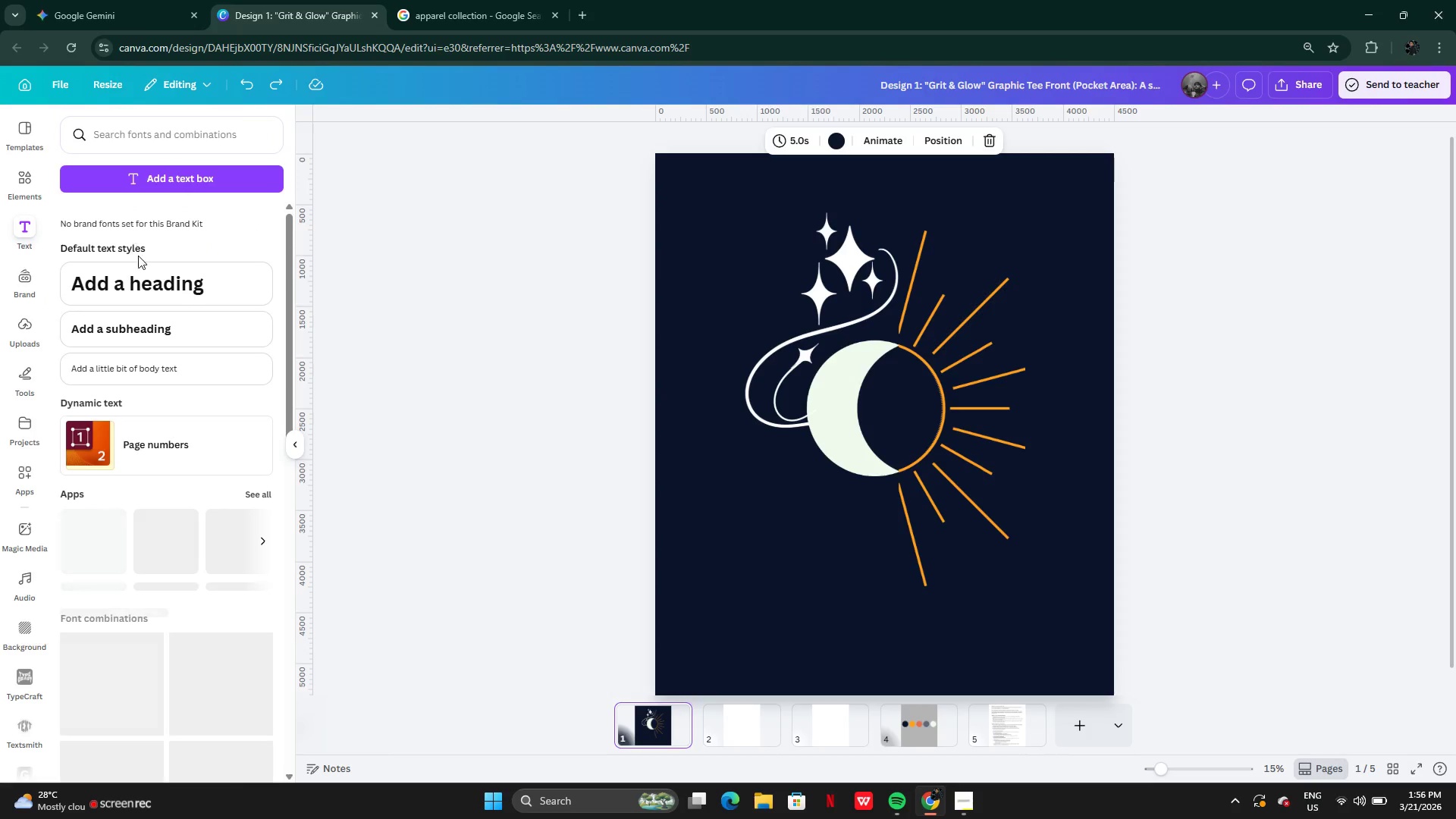 
left_click([140, 286])
 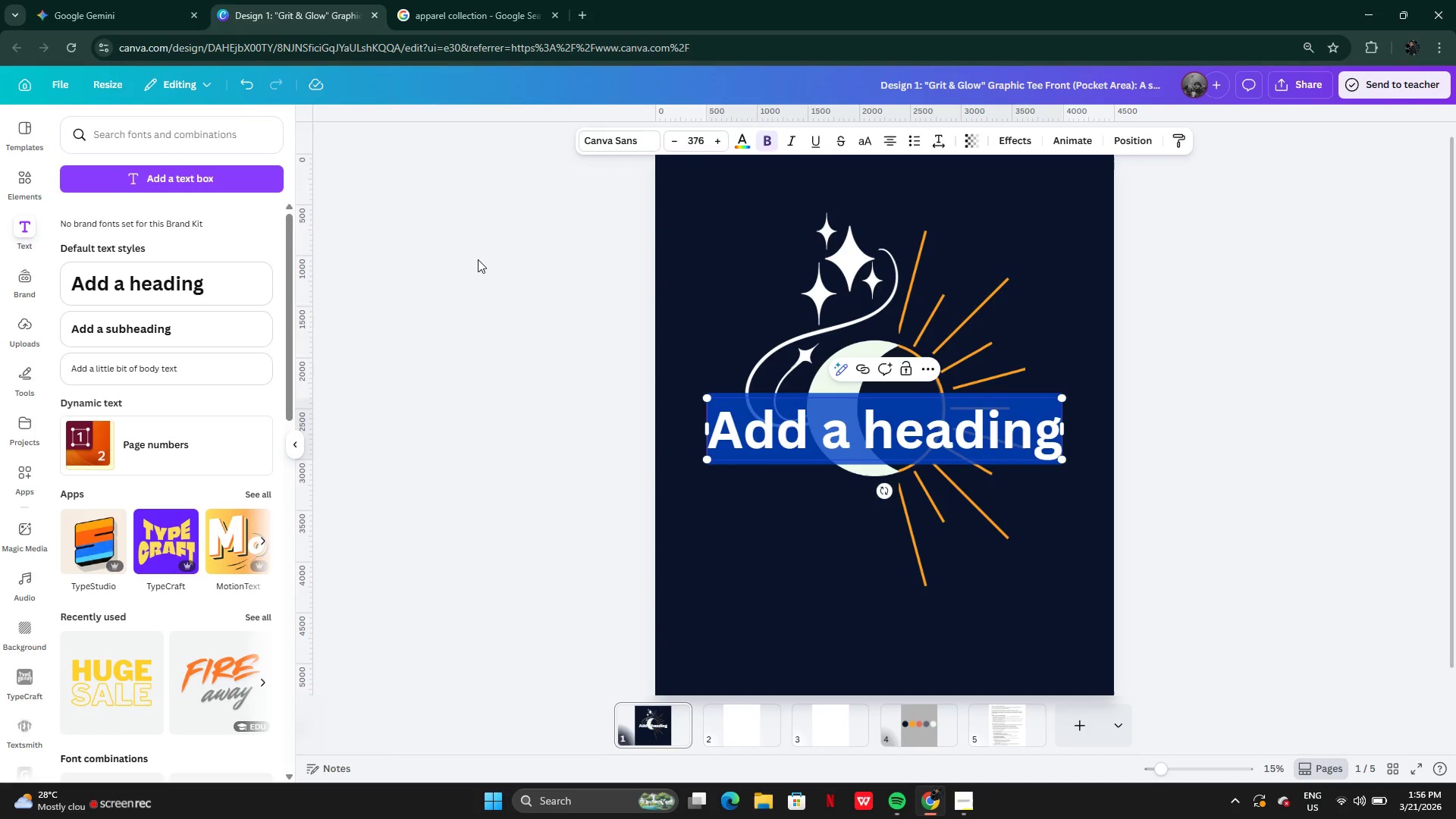 
type(MIDNIGHT SUN)
 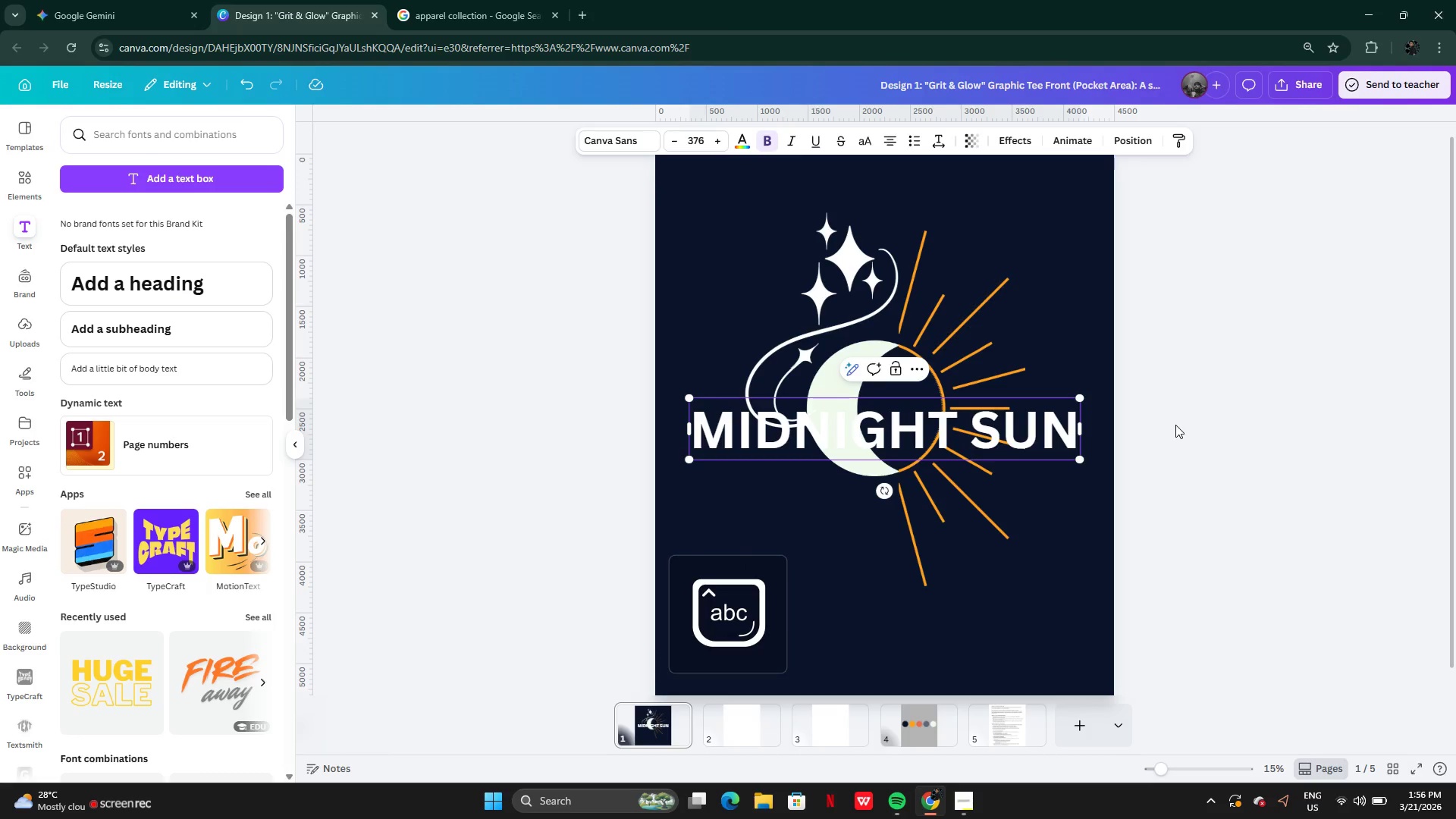 
left_click([1175, 425])
 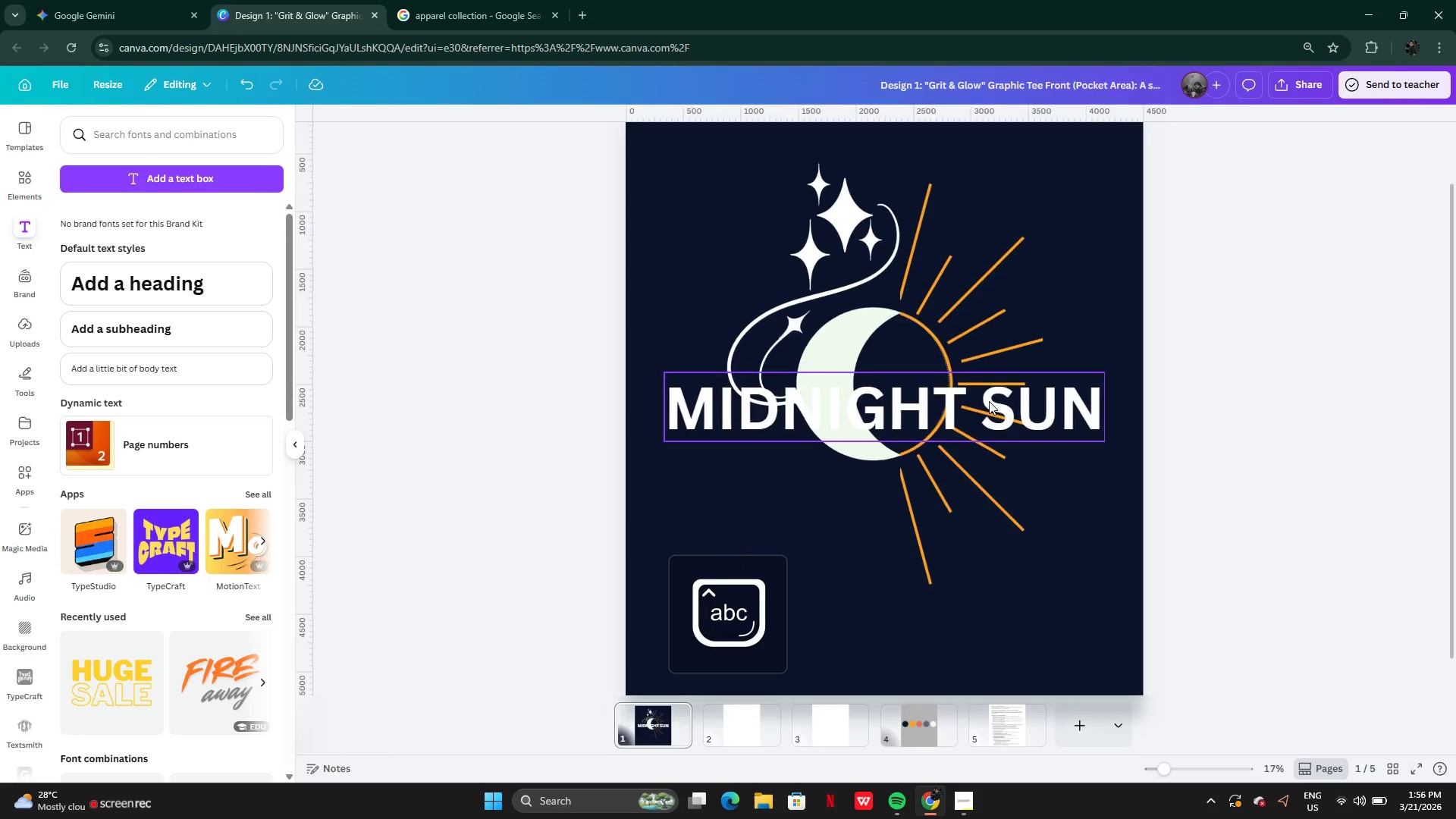 
left_click_drag(start_coordinate=[987, 402], to_coordinate=[993, 629])
 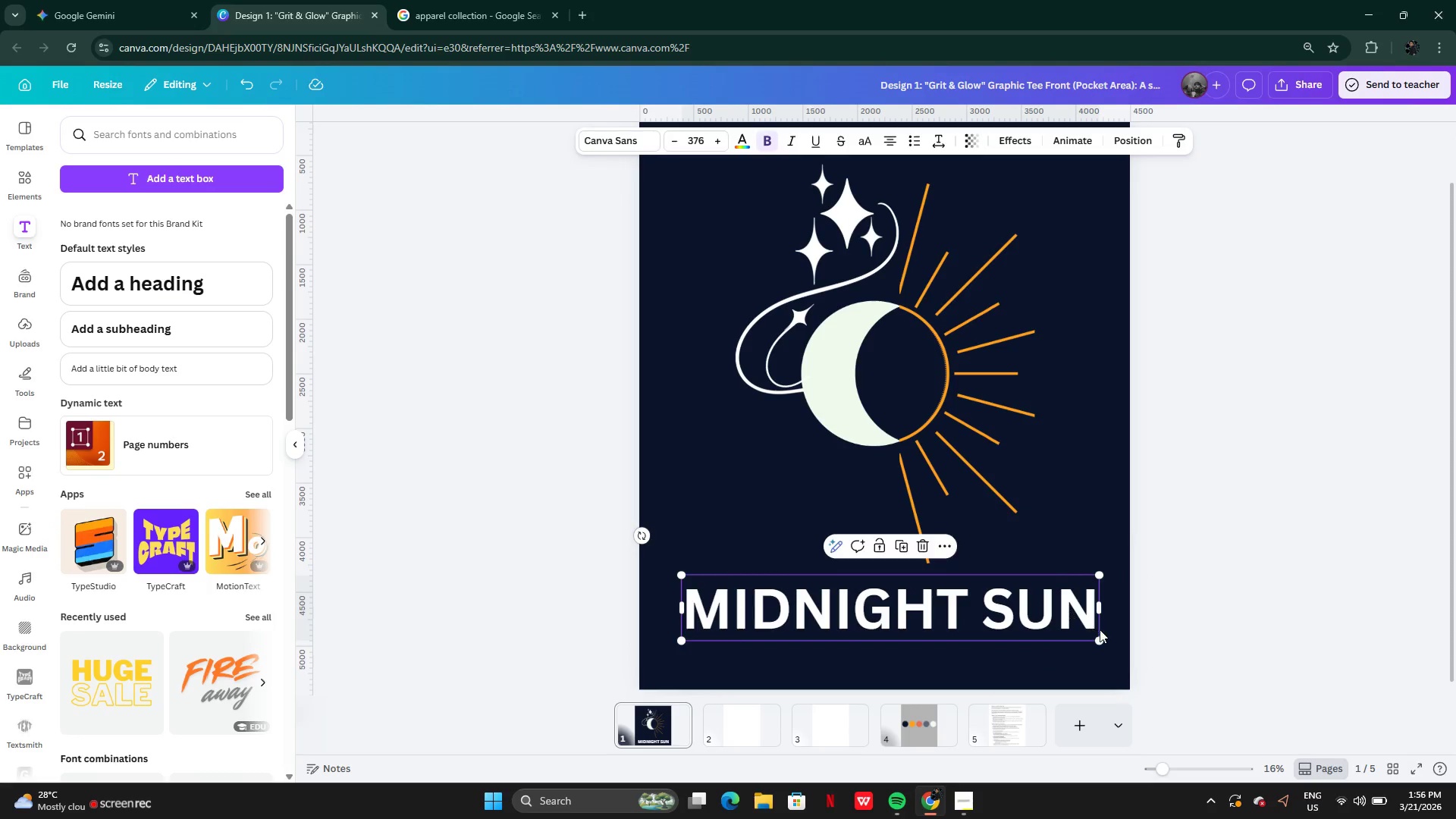 
left_click_drag(start_coordinate=[1100, 639], to_coordinate=[996, 588])
 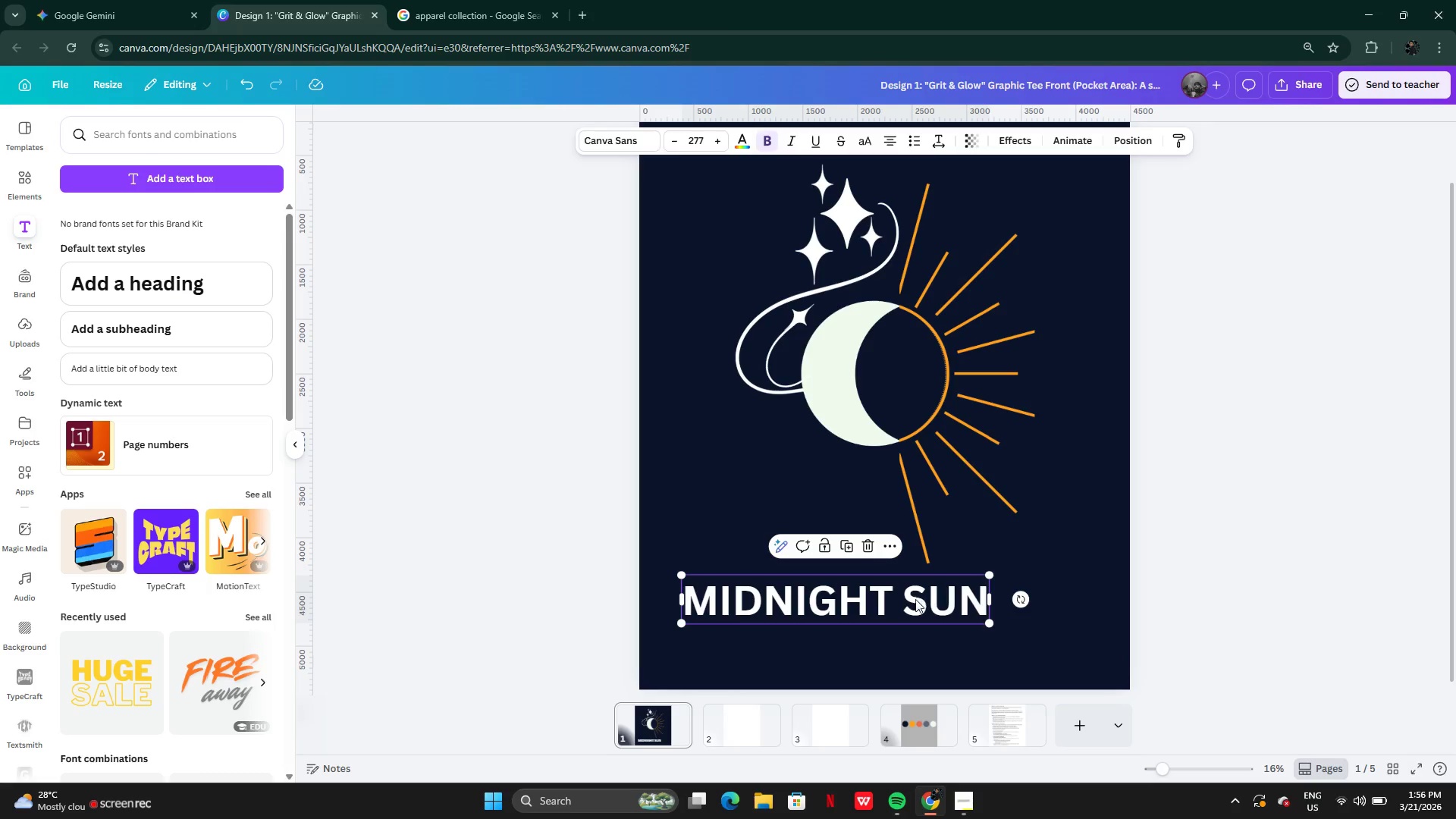 
left_click_drag(start_coordinate=[913, 600], to_coordinate=[958, 592])
 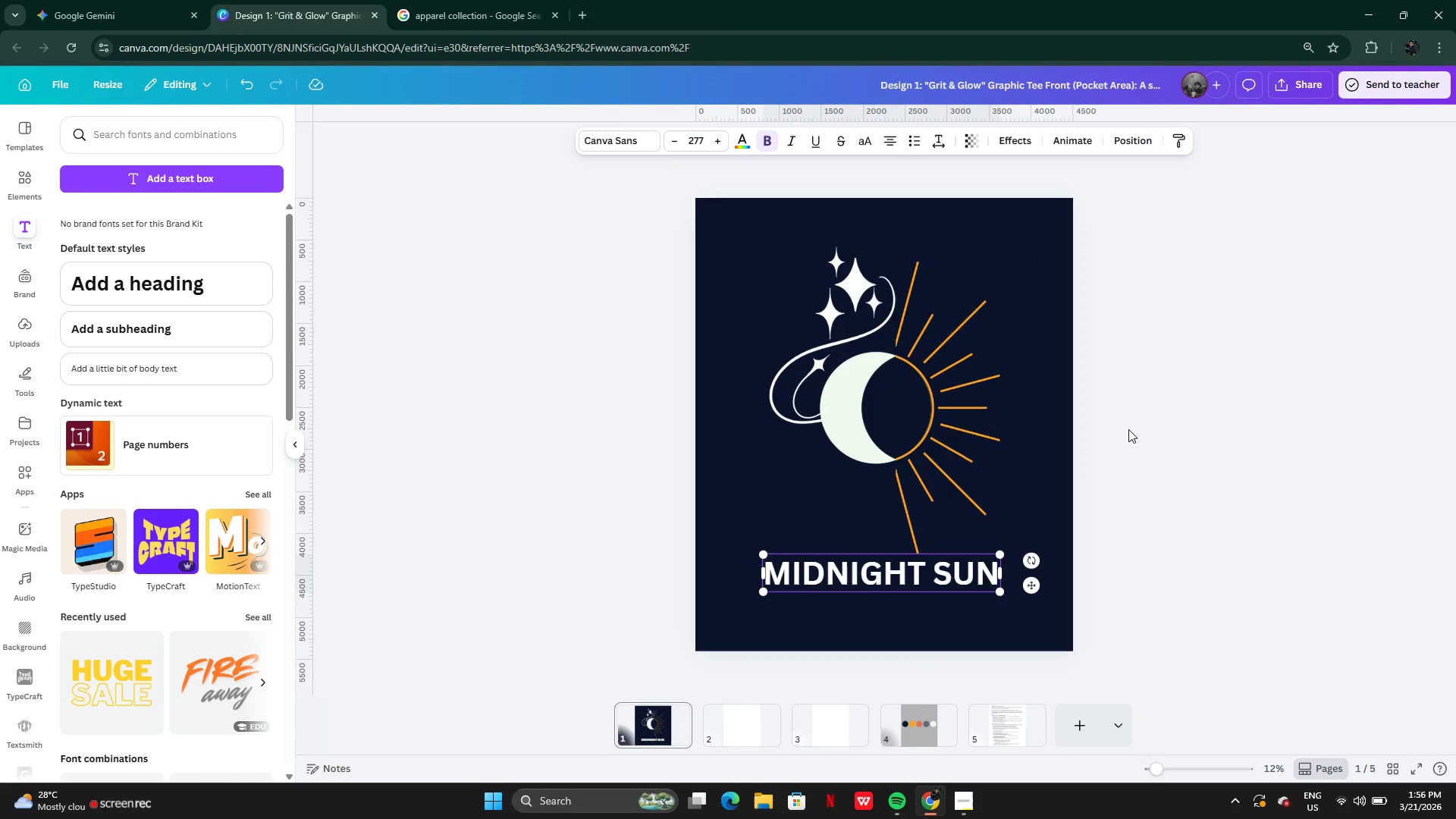 
left_click([1129, 427])
 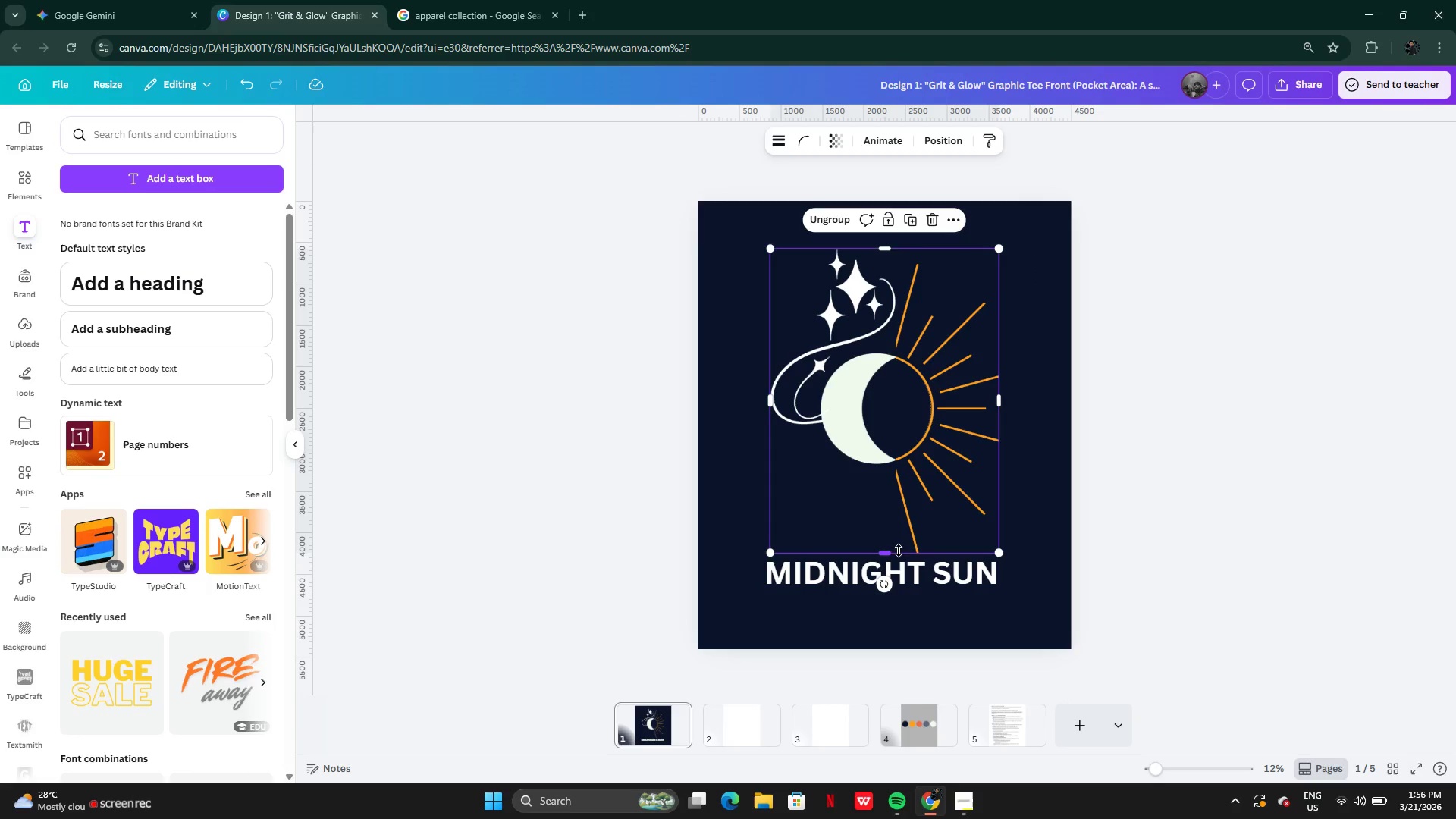 
left_click_drag(start_coordinate=[891, 553], to_coordinate=[892, 522])
 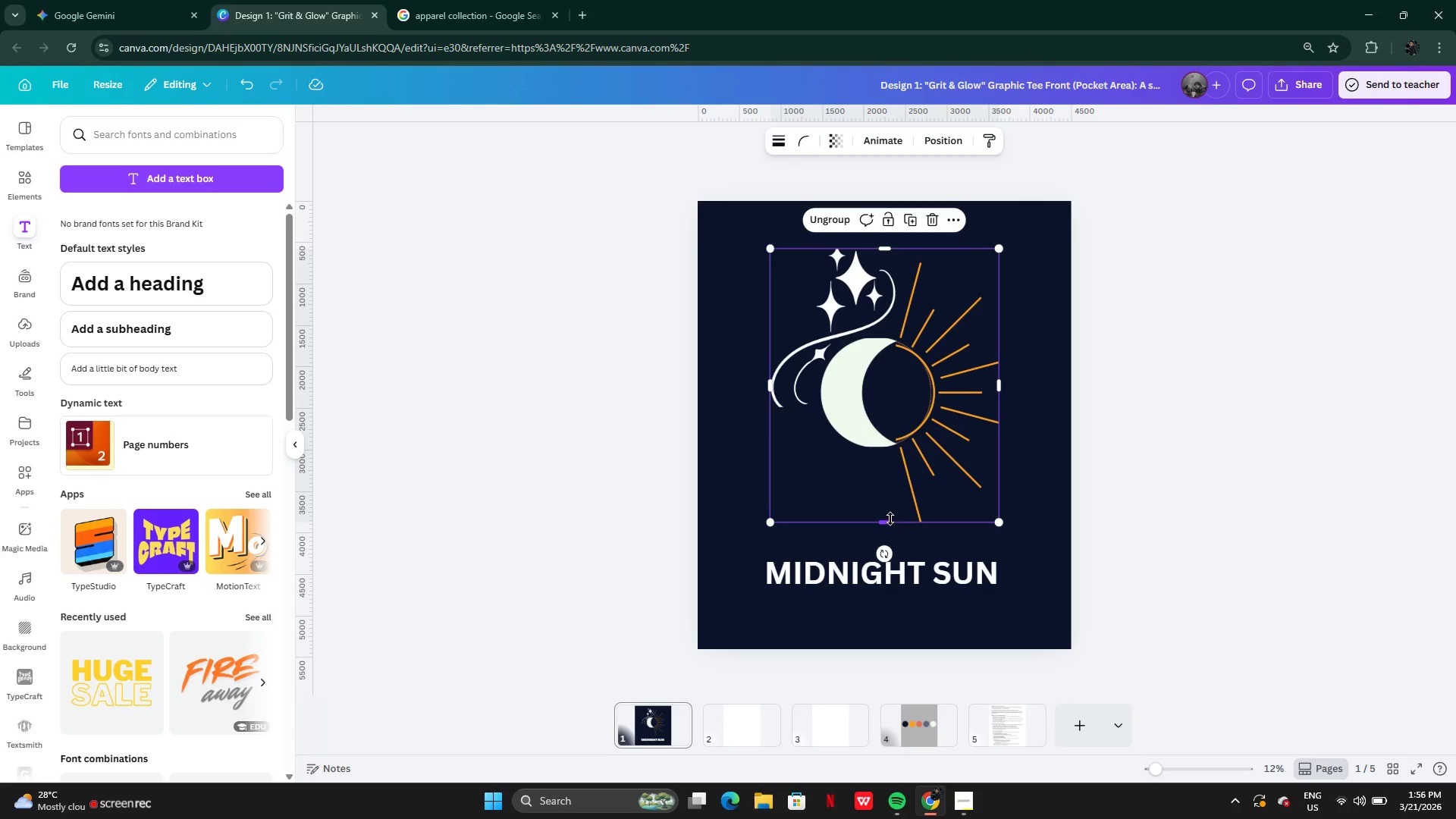 
key(Control+Z)
 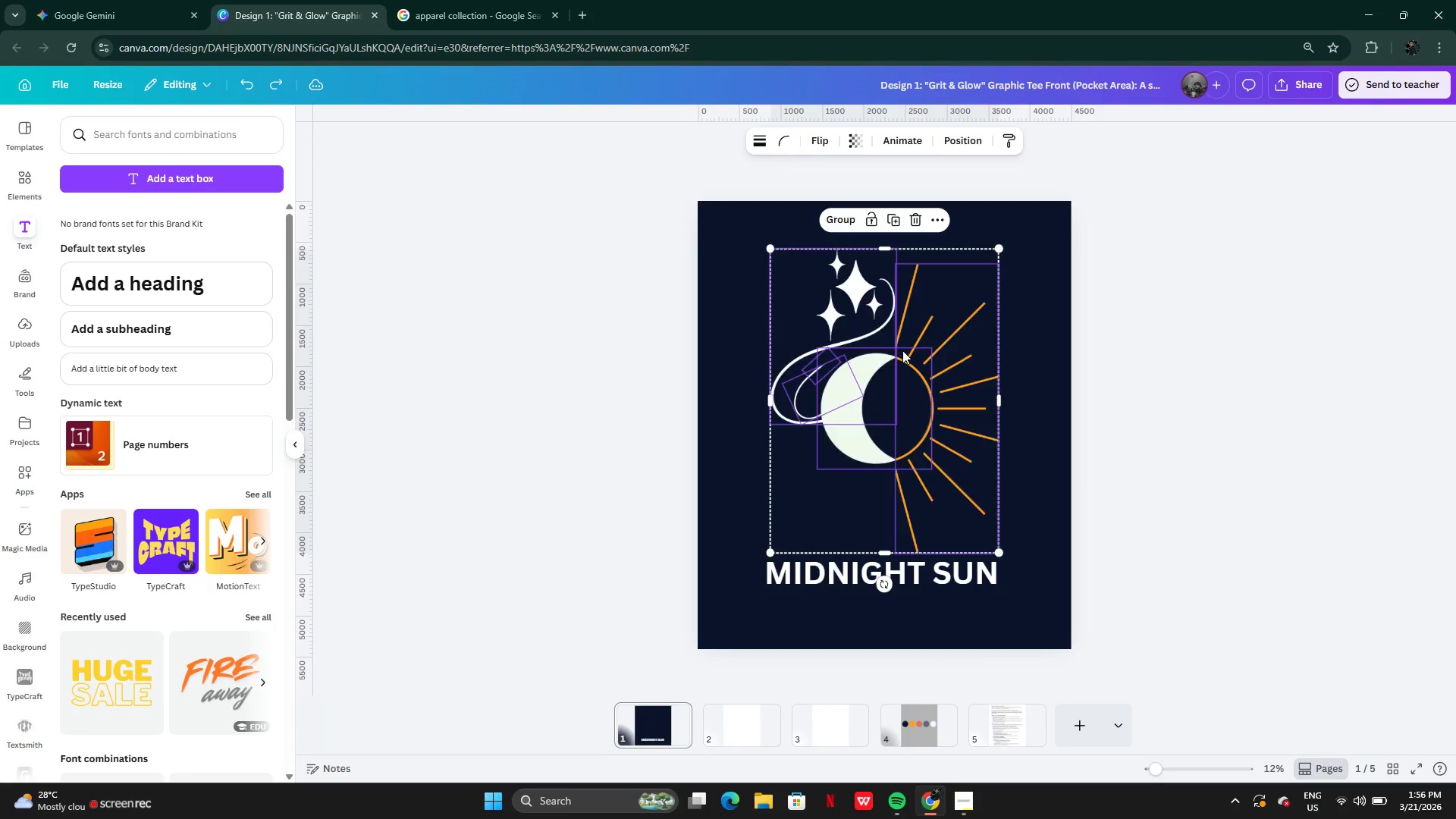 
left_click([1015, 414])
 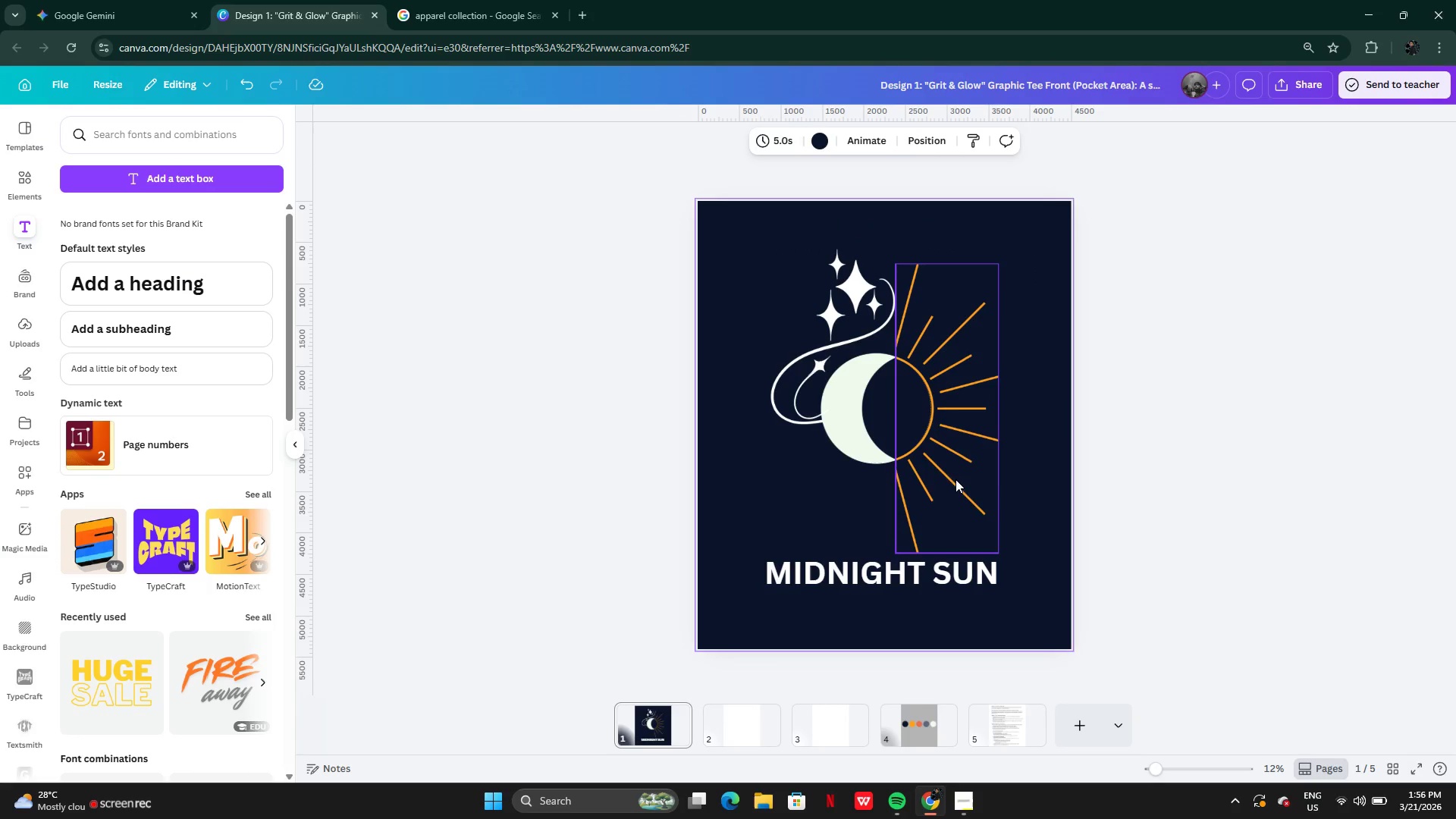 
left_click([952, 482])
 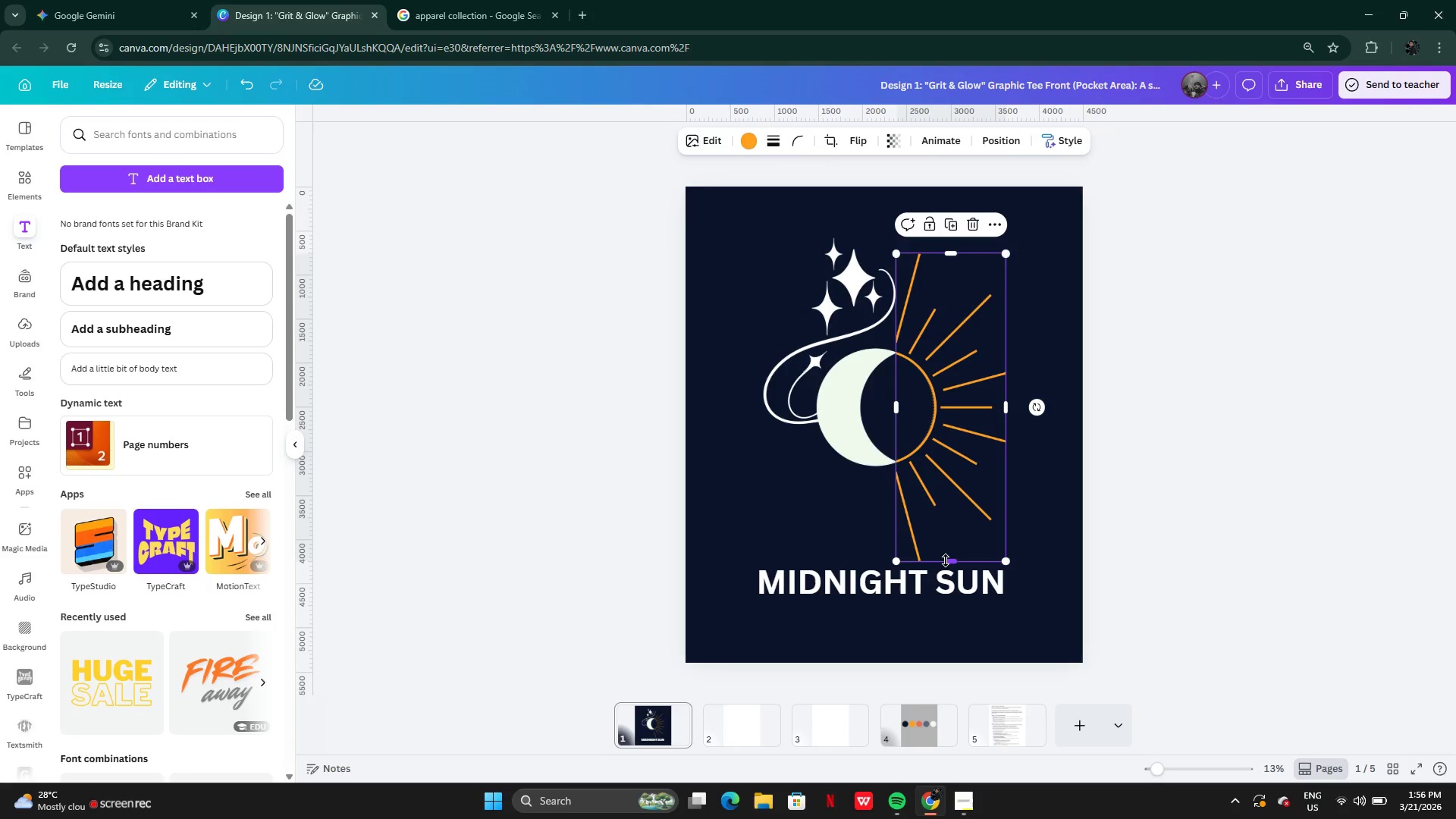 
left_click_drag(start_coordinate=[947, 560], to_coordinate=[946, 474])
 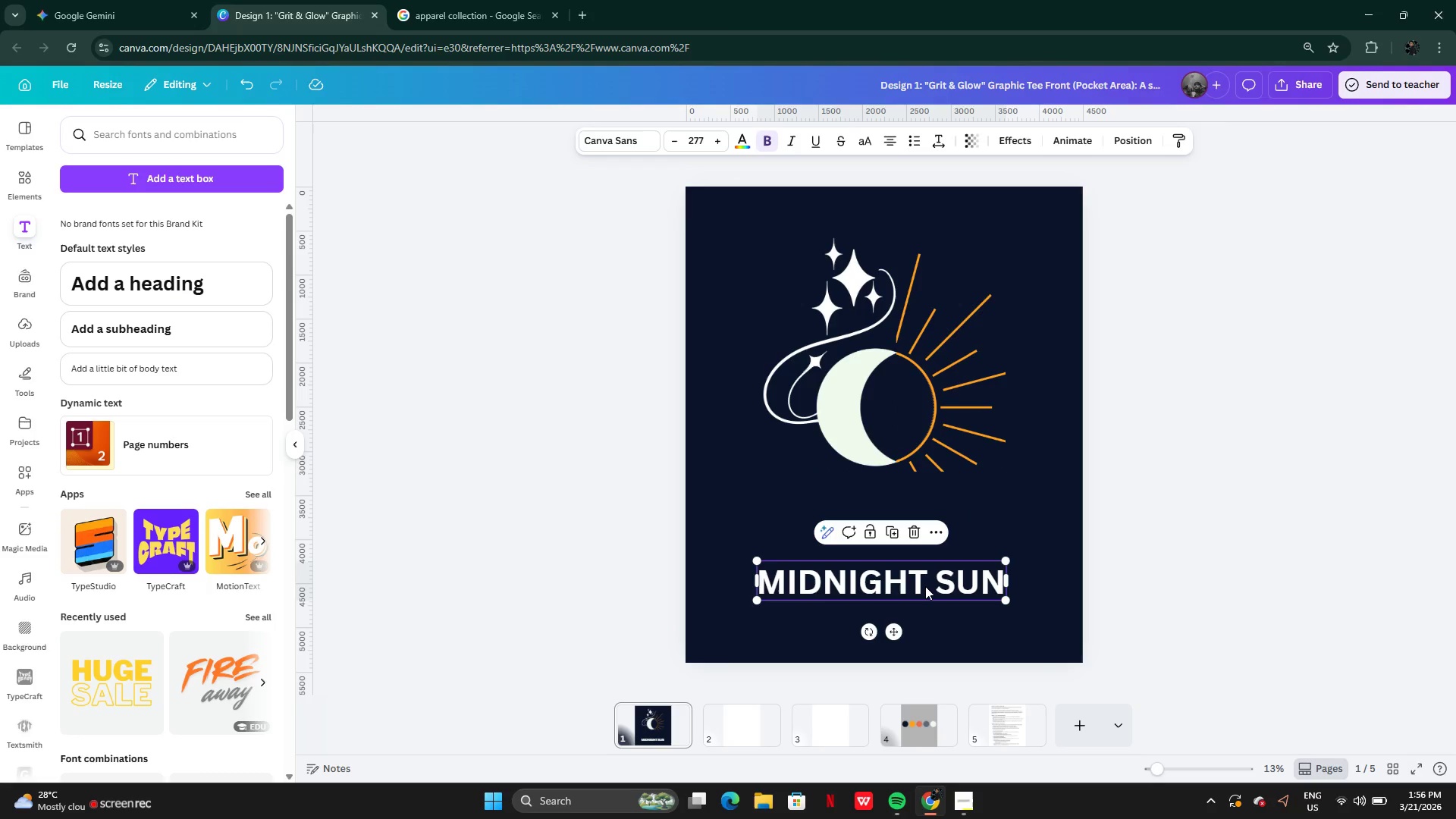 
left_click_drag(start_coordinate=[925, 586], to_coordinate=[927, 516])
 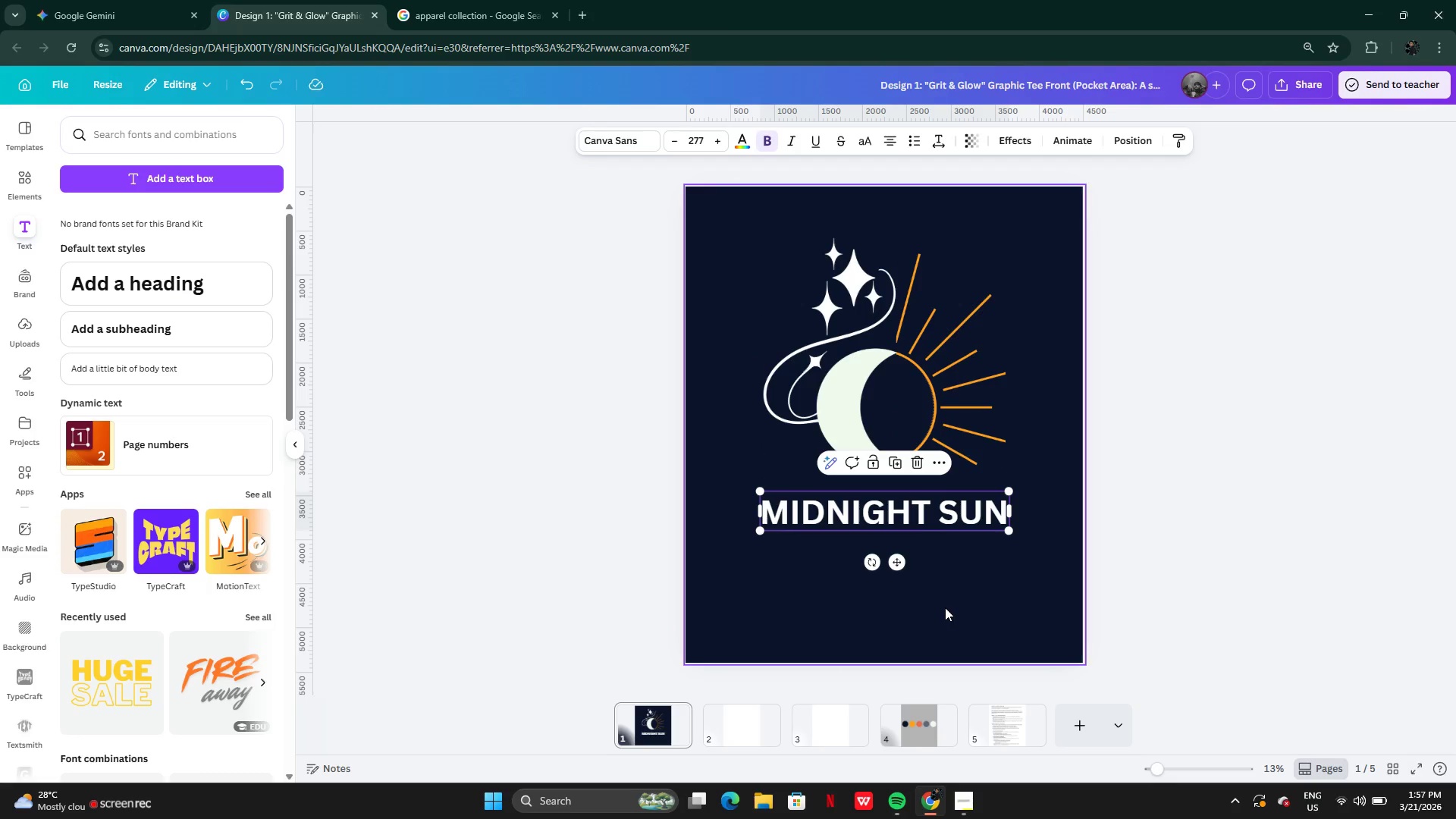 
left_click([945, 607])
 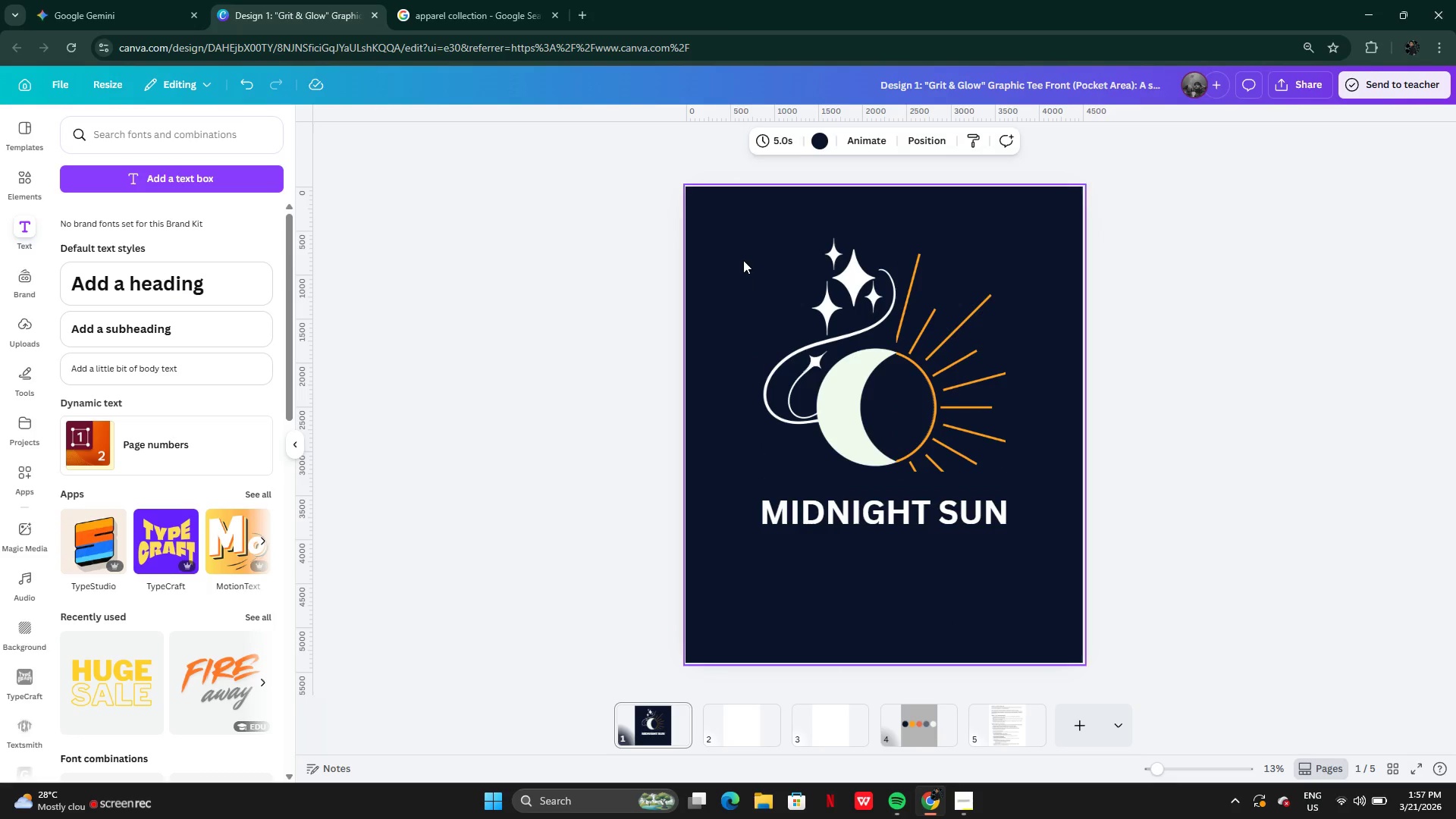 
left_click_drag(start_coordinate=[742, 209], to_coordinate=[980, 575])
 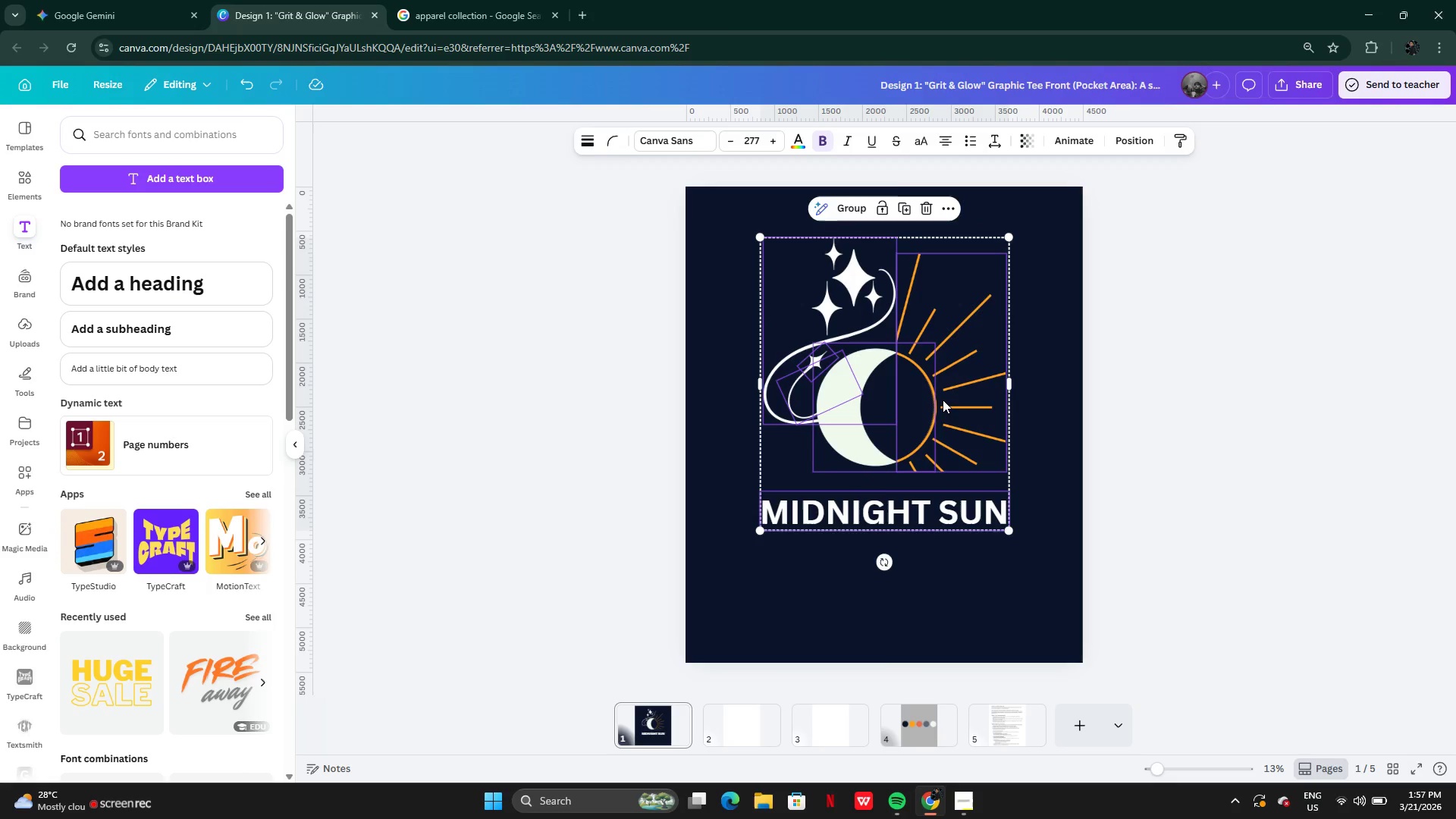 
left_click_drag(start_coordinate=[943, 400], to_coordinate=[943, 436])
 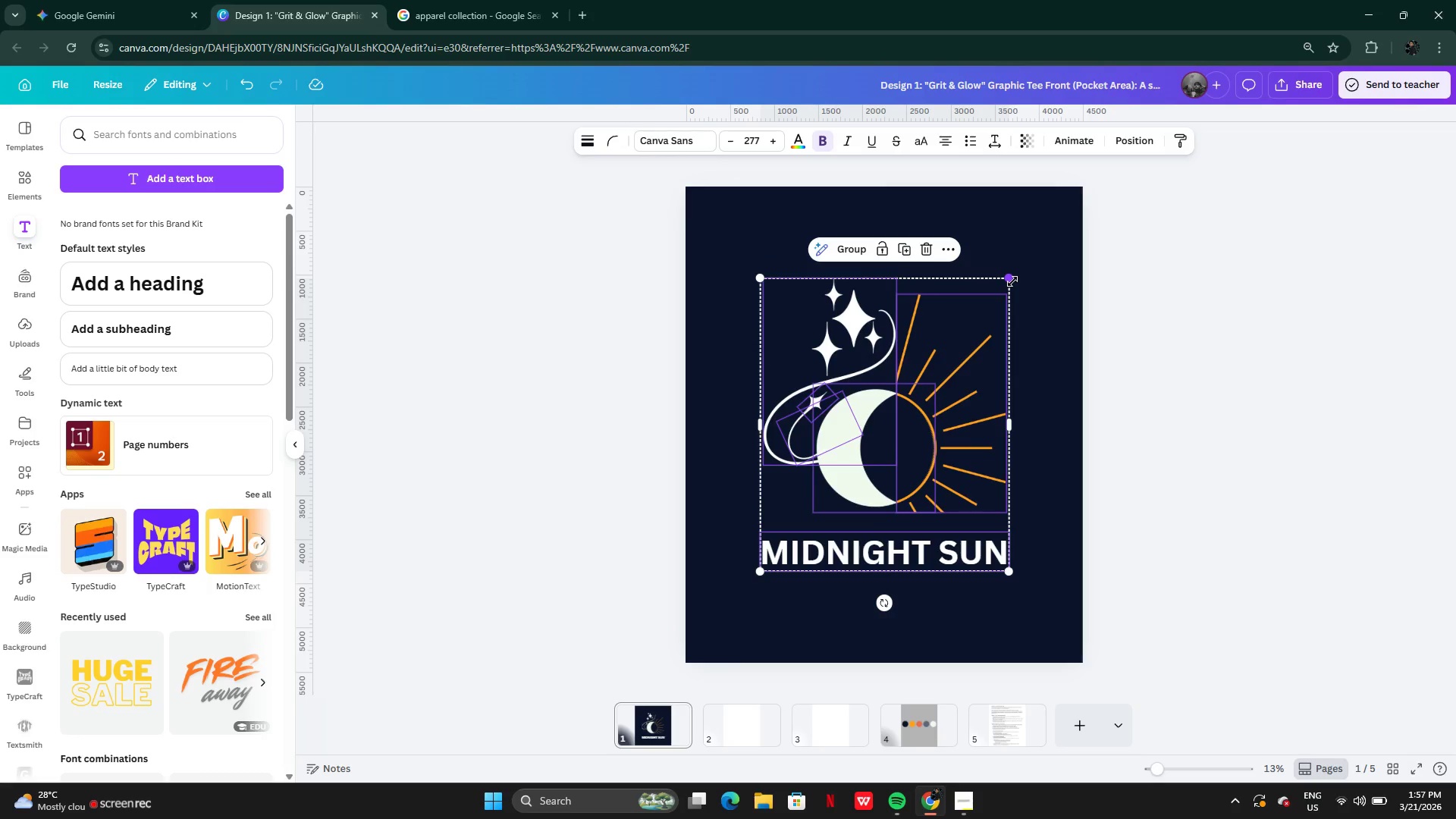 
left_click_drag(start_coordinate=[1012, 281], to_coordinate=[1031, 255])
 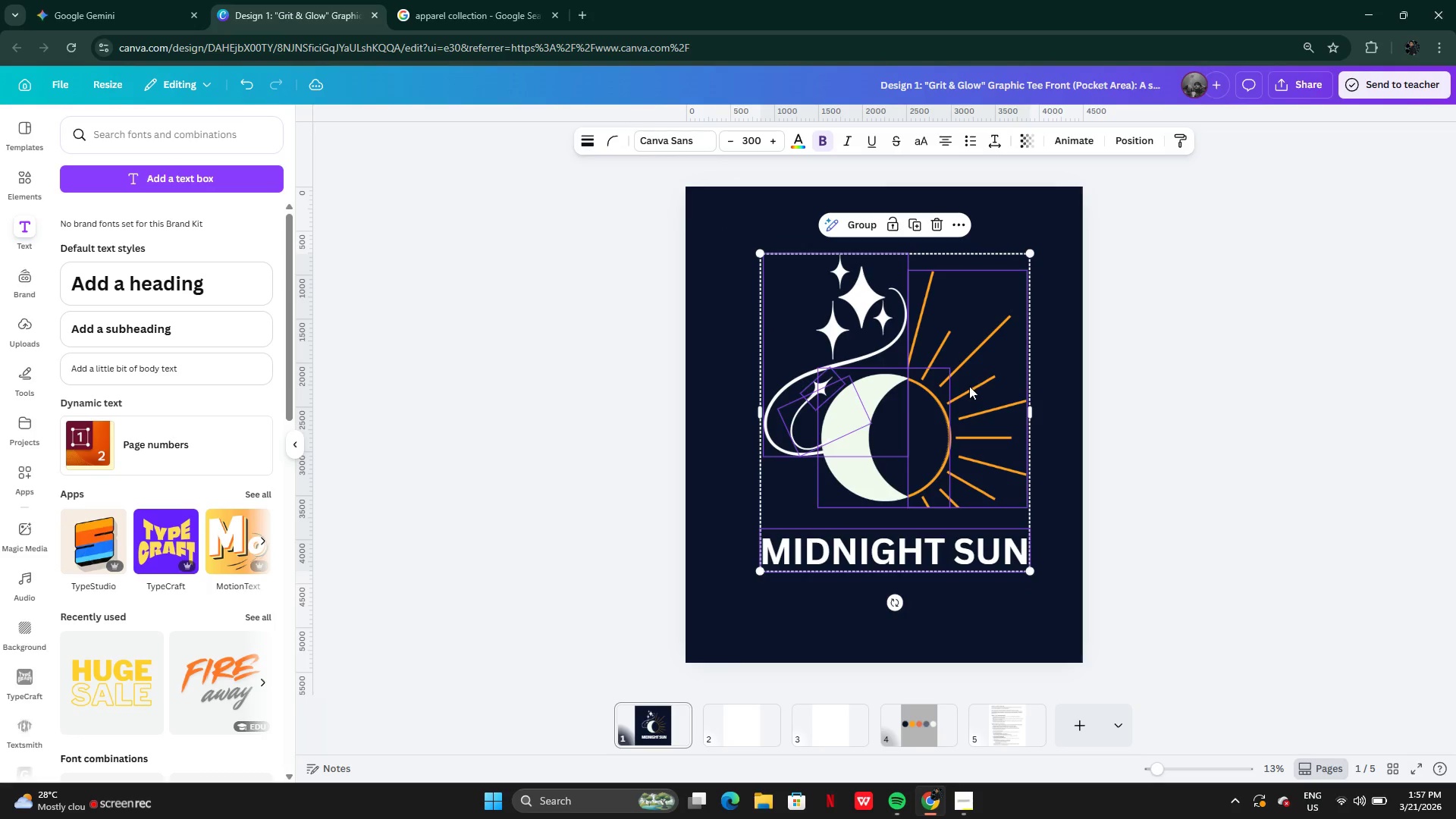 
left_click_drag(start_coordinate=[969, 386], to_coordinate=[959, 387])
 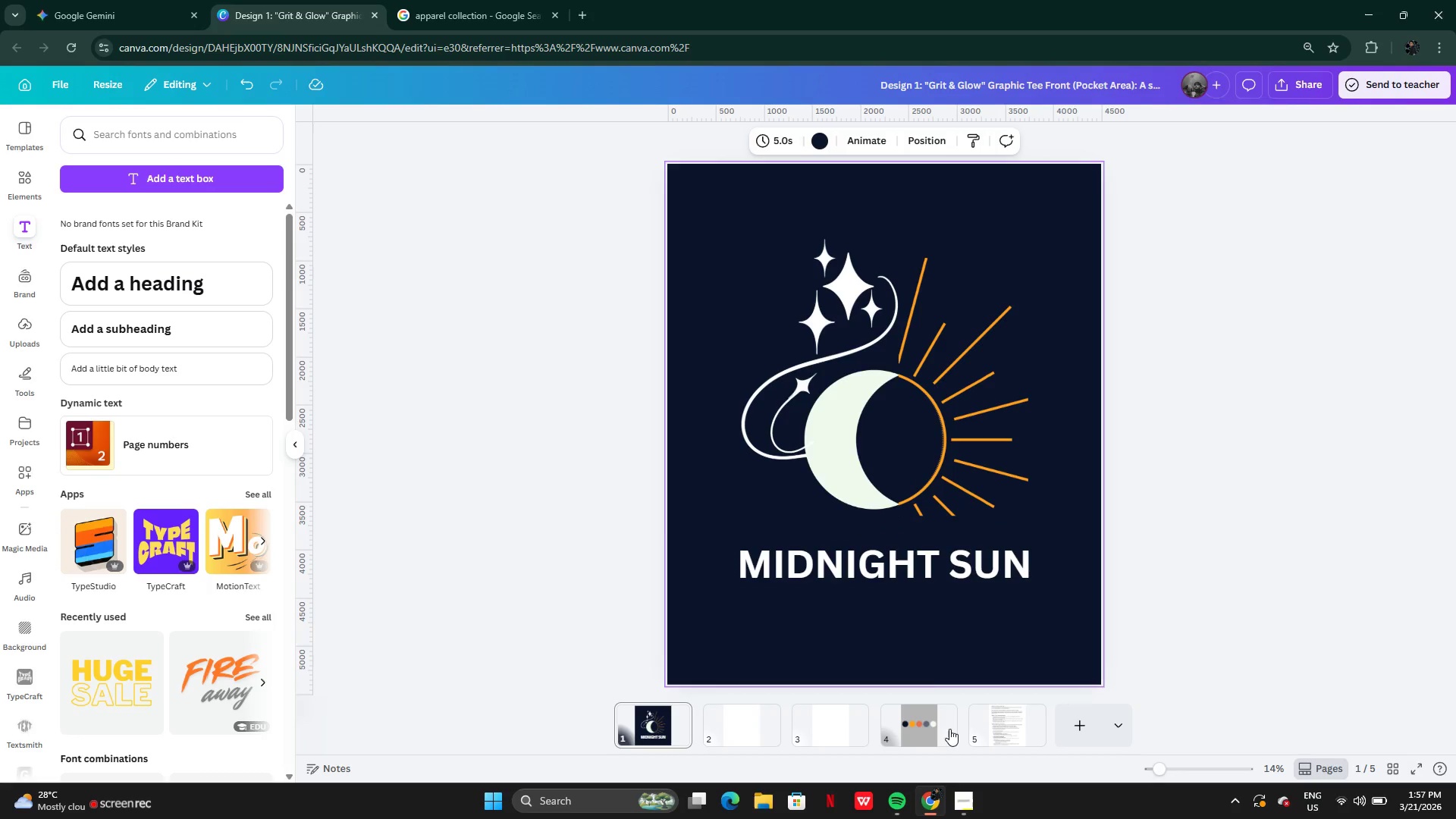 
left_click([985, 724])